 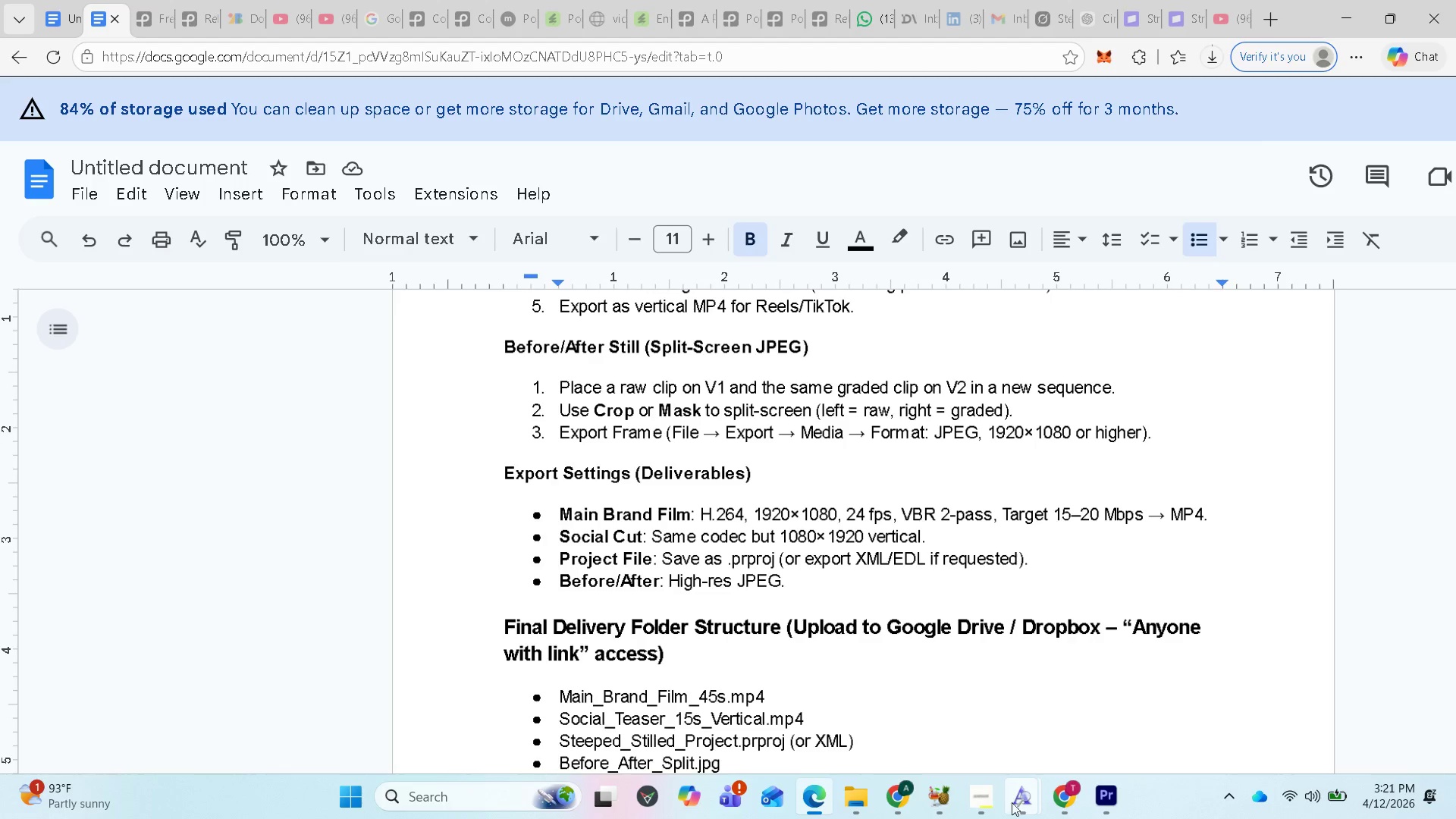 
left_click([1107, 795])
 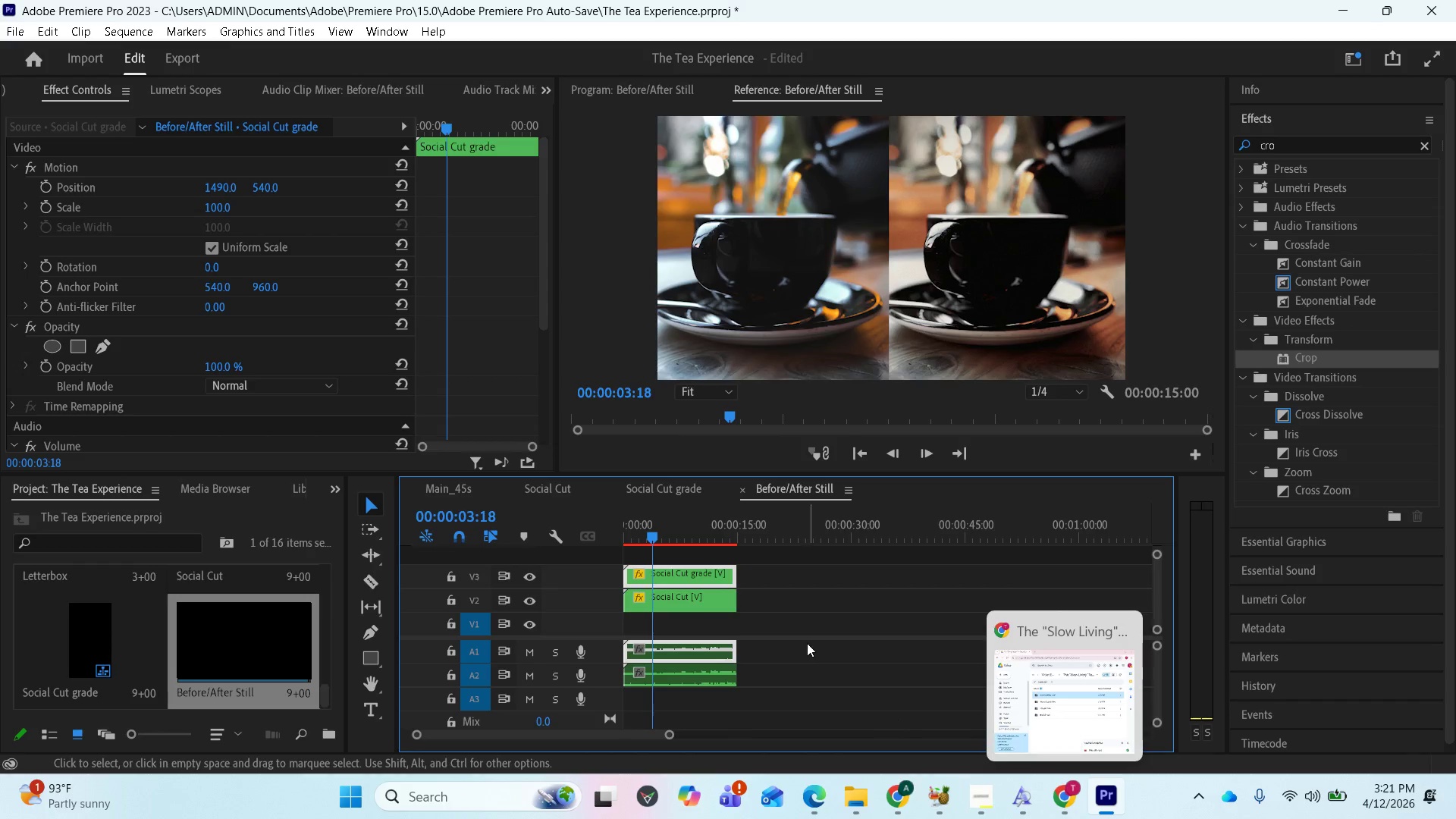 
key(Control+S)
 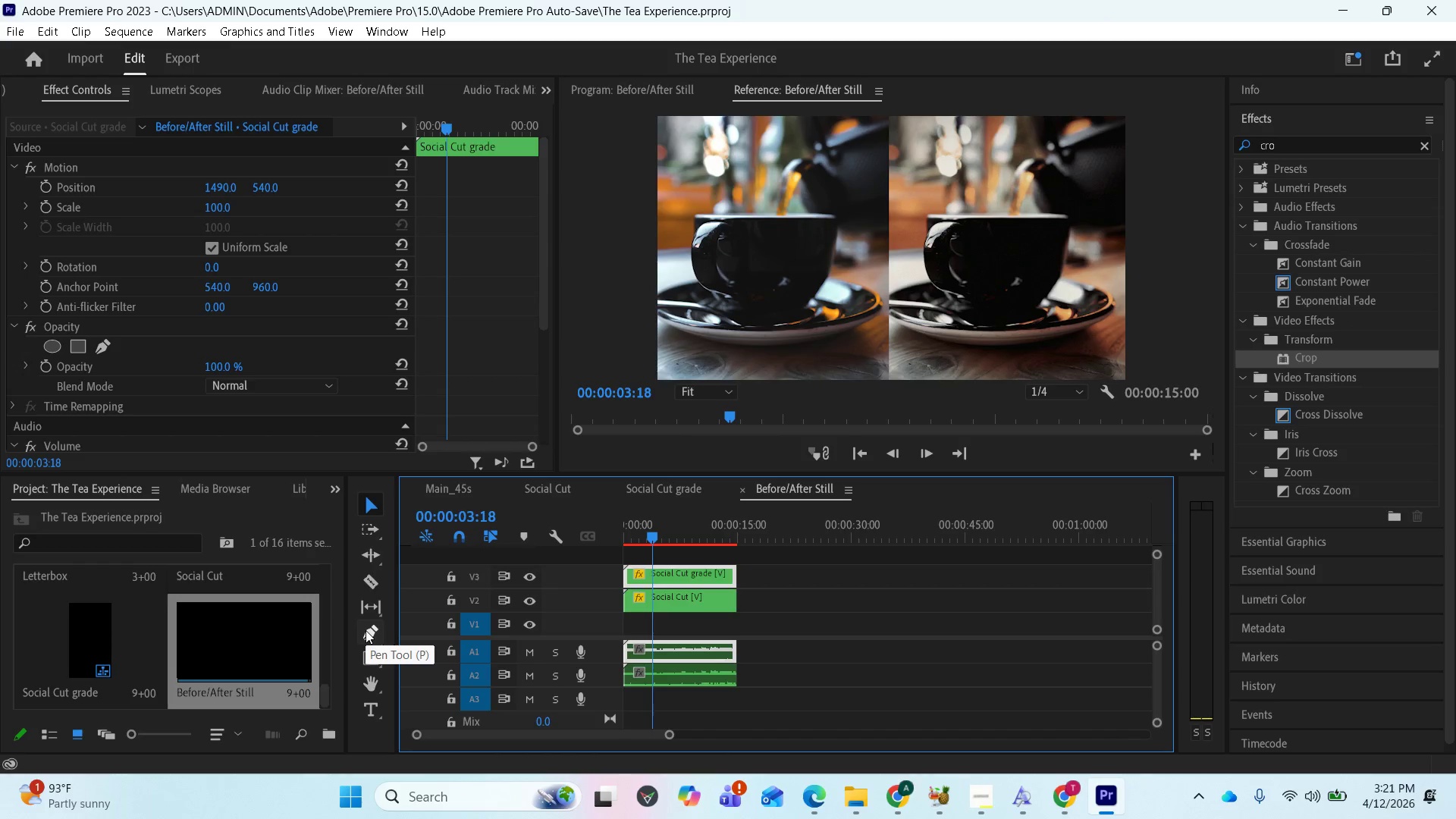 
wait(7.92)
 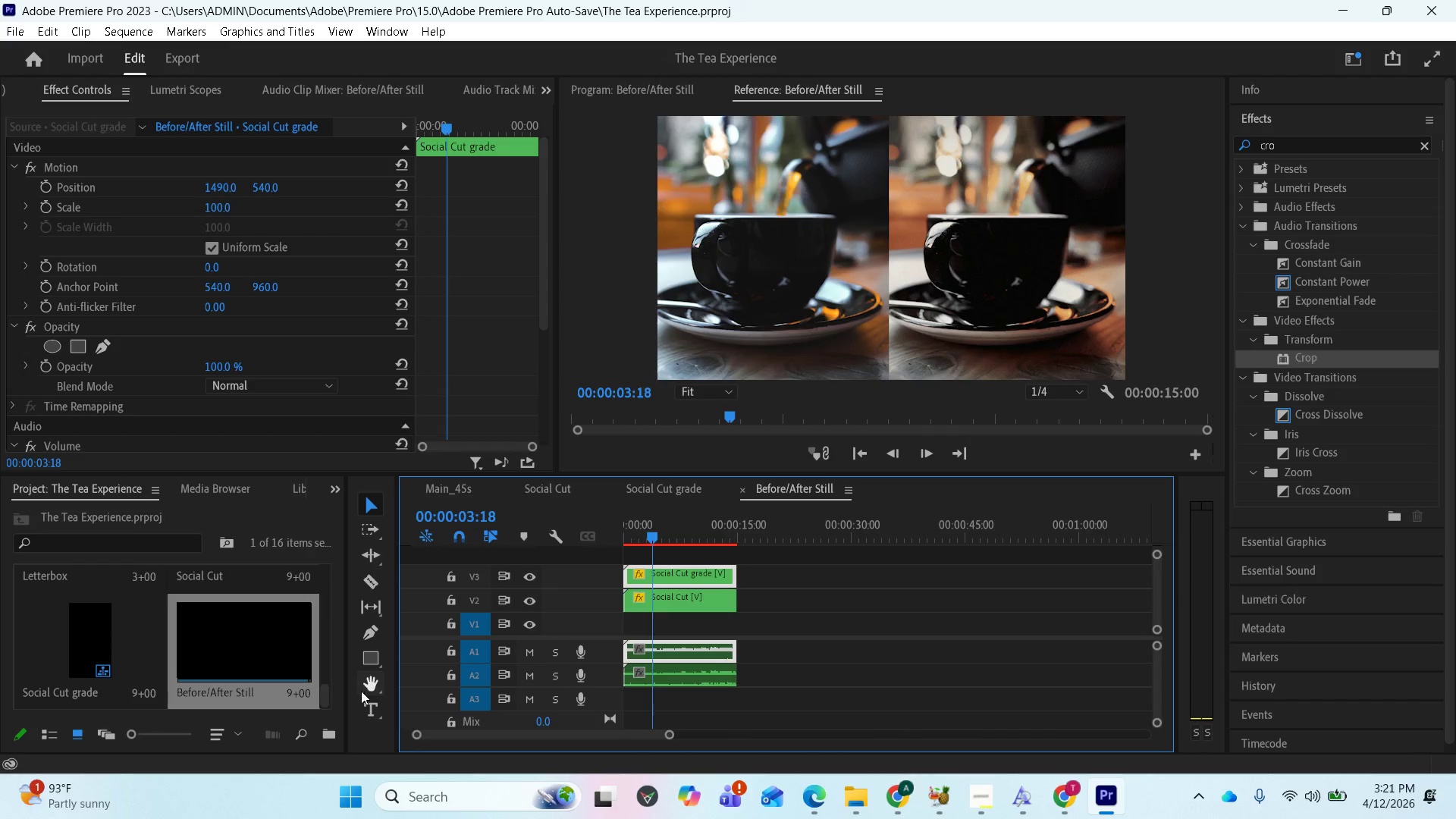 
scroll: coordinate [704, 606], scroll_direction: up, amount: 2.0
 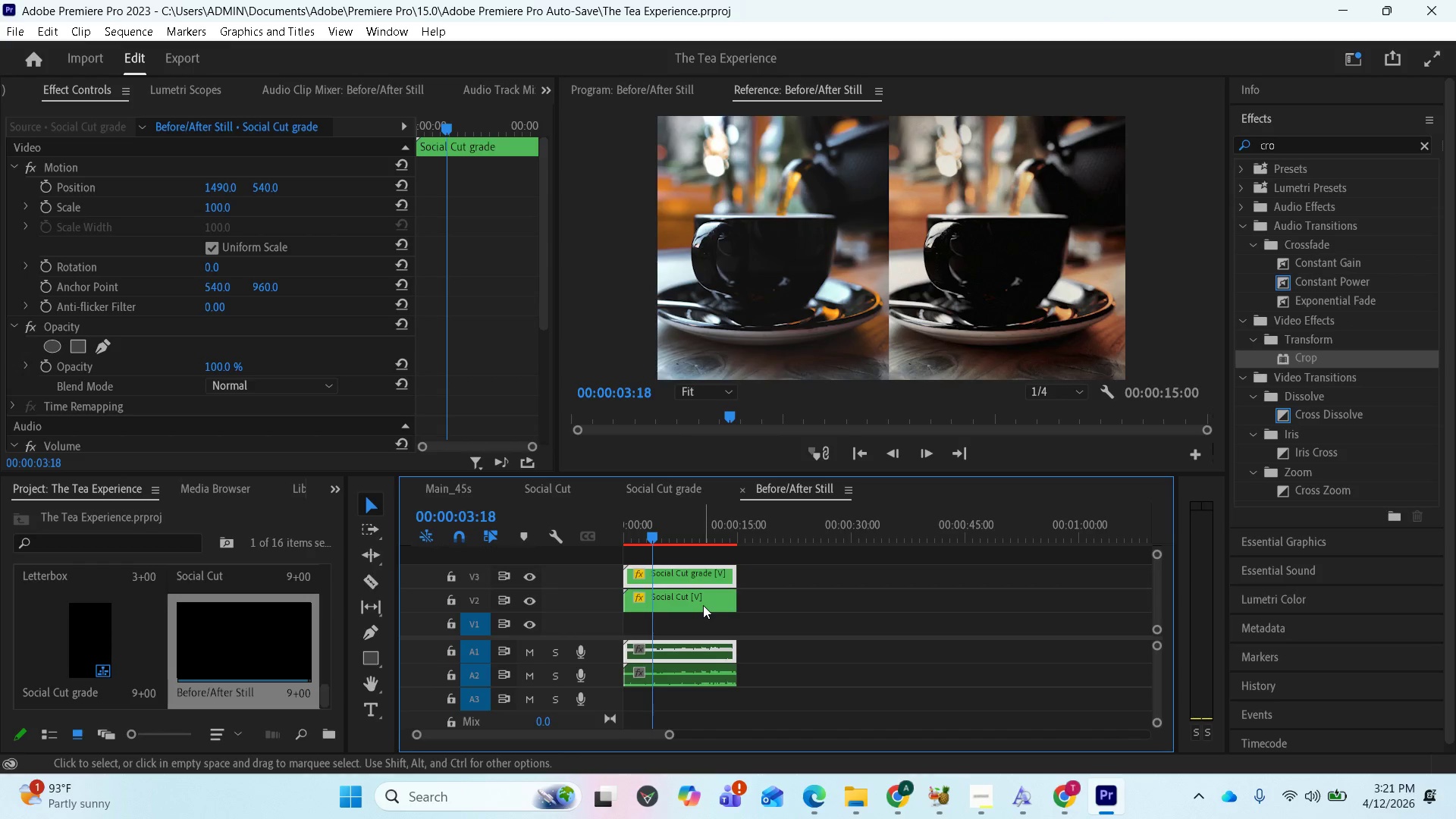 
wait(5.66)
 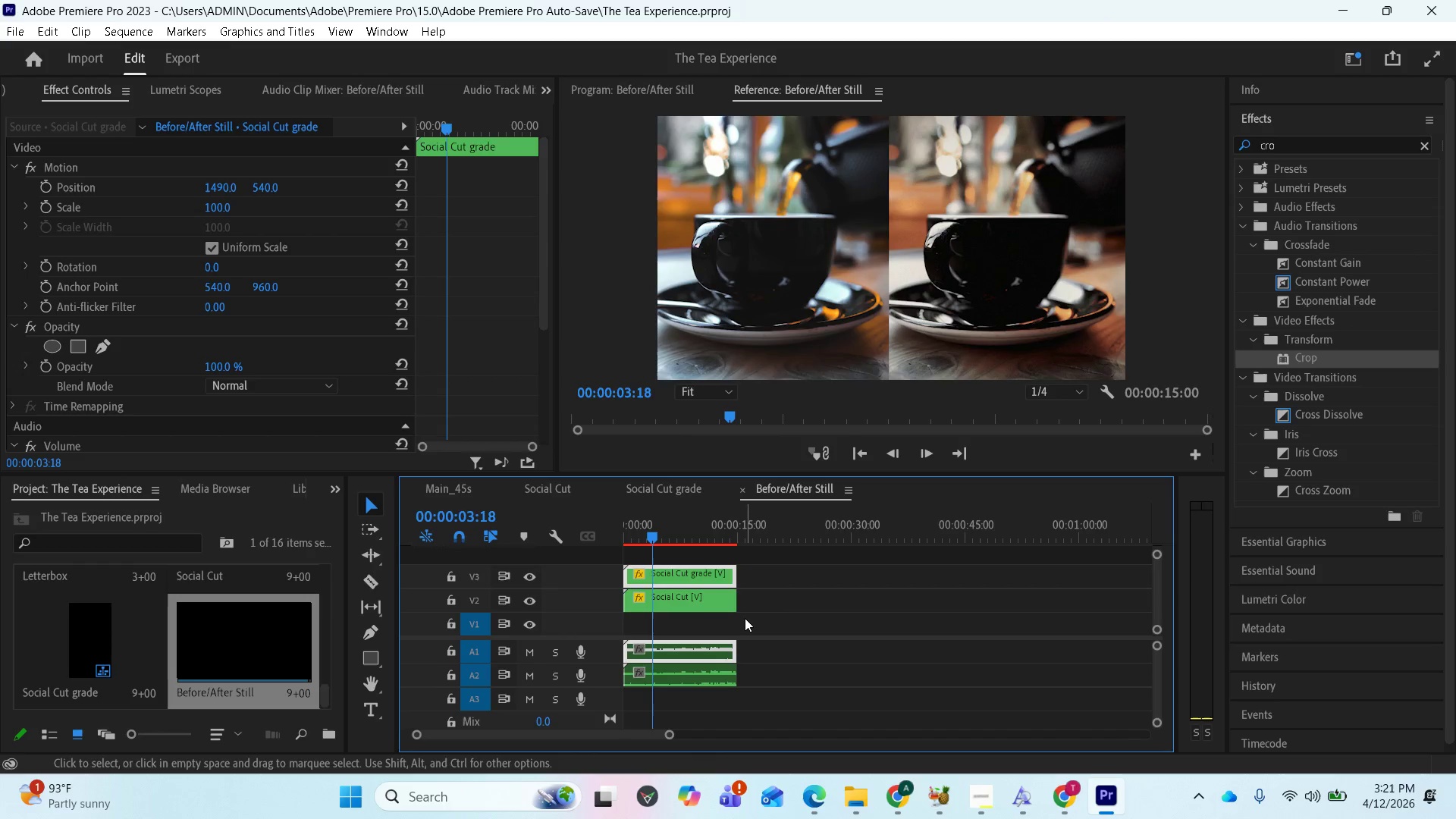 
scroll: coordinate [329, 689], scroll_direction: down, amount: 4.0
 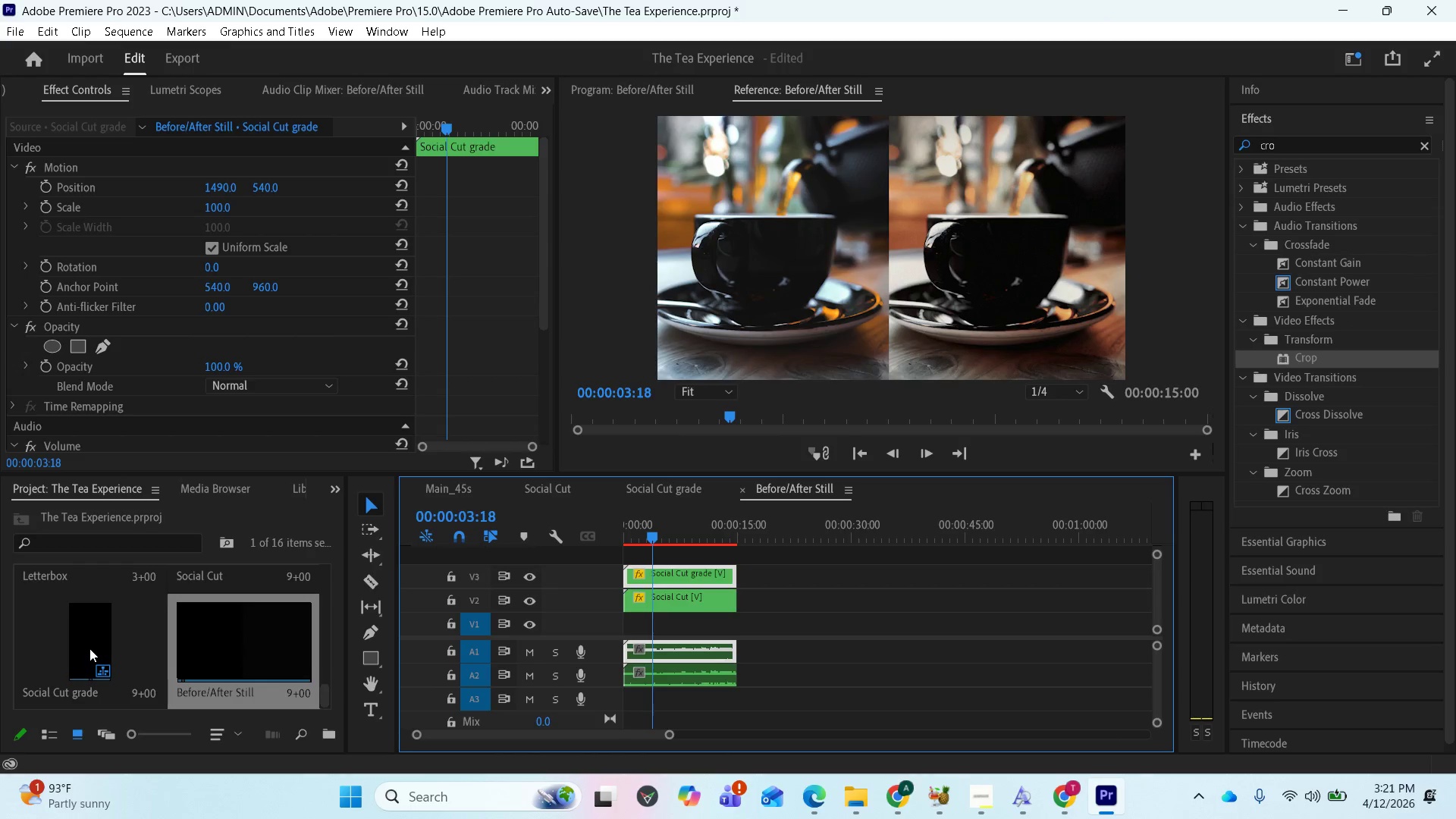 
double_click([89, 648])
 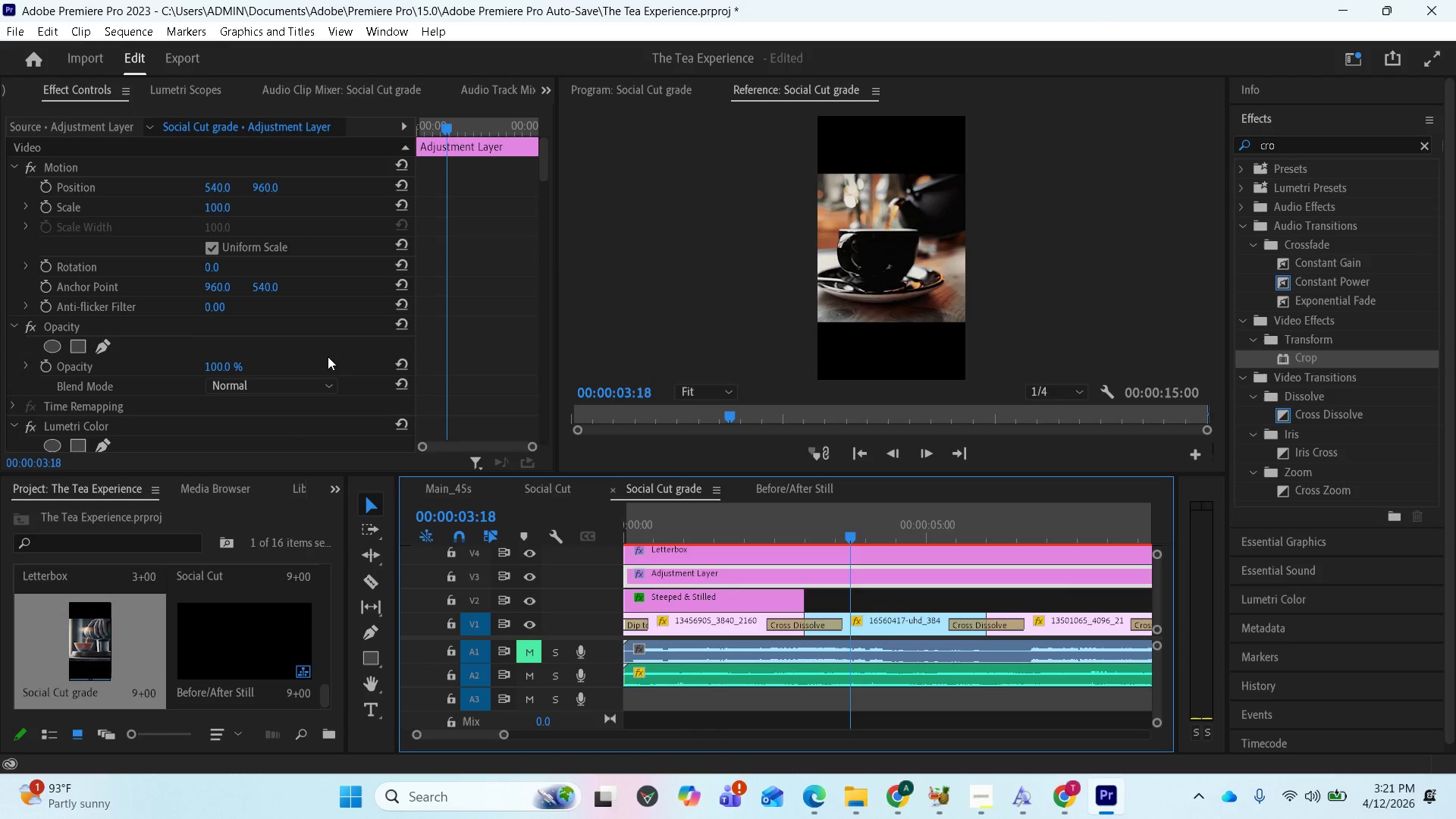 
wait(7.95)
 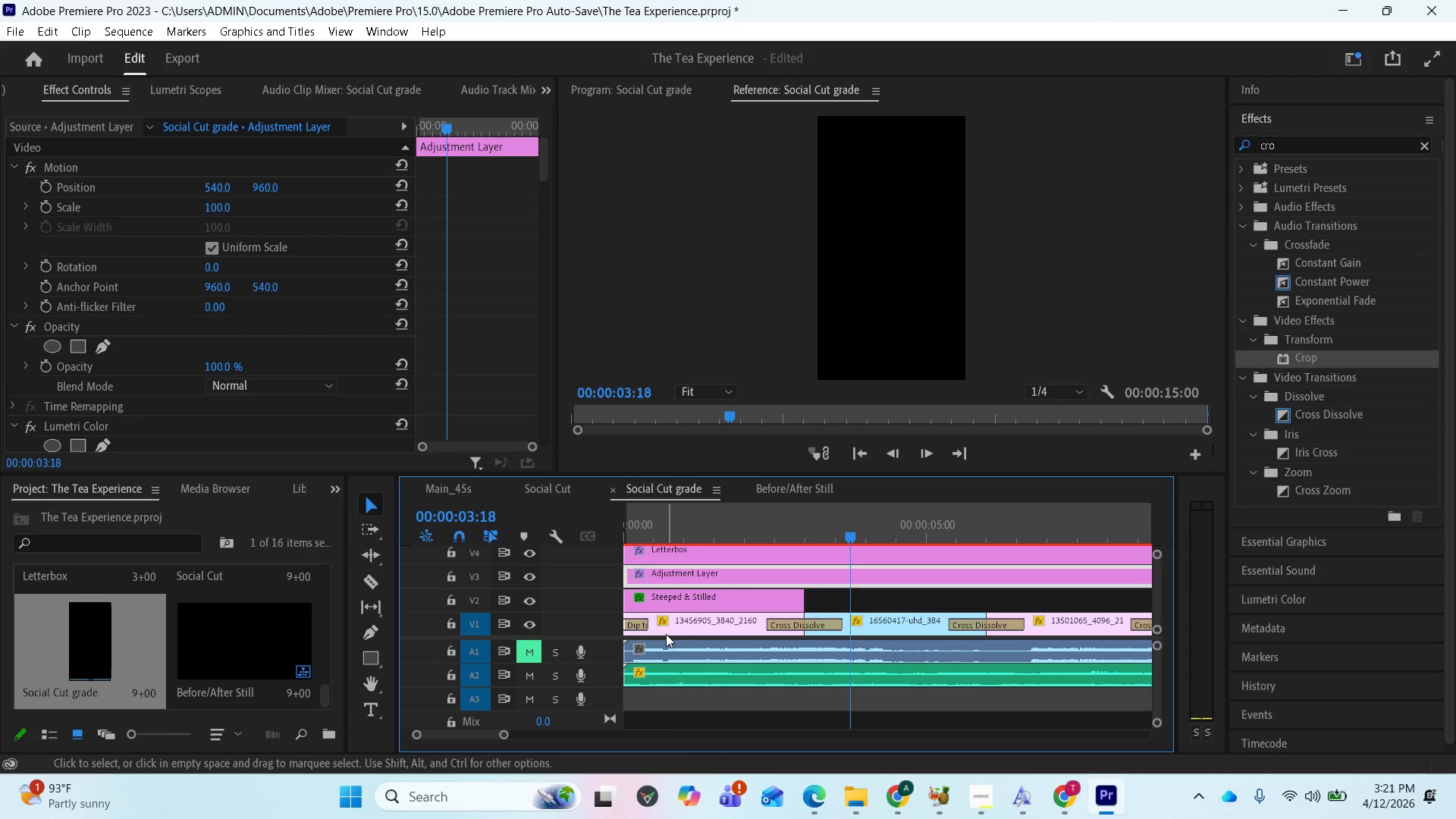 
key(Space)
 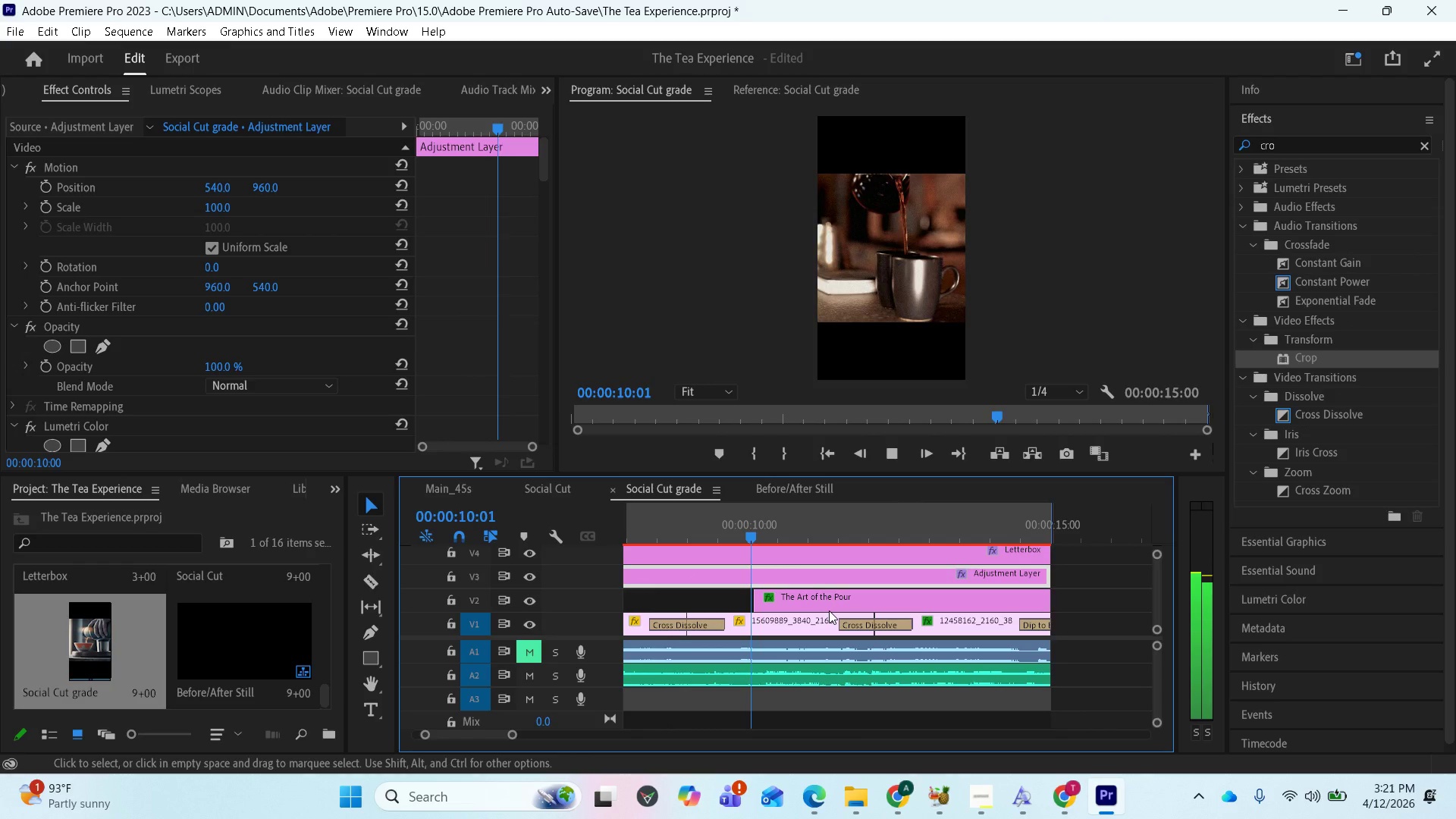 
wait(12.38)
 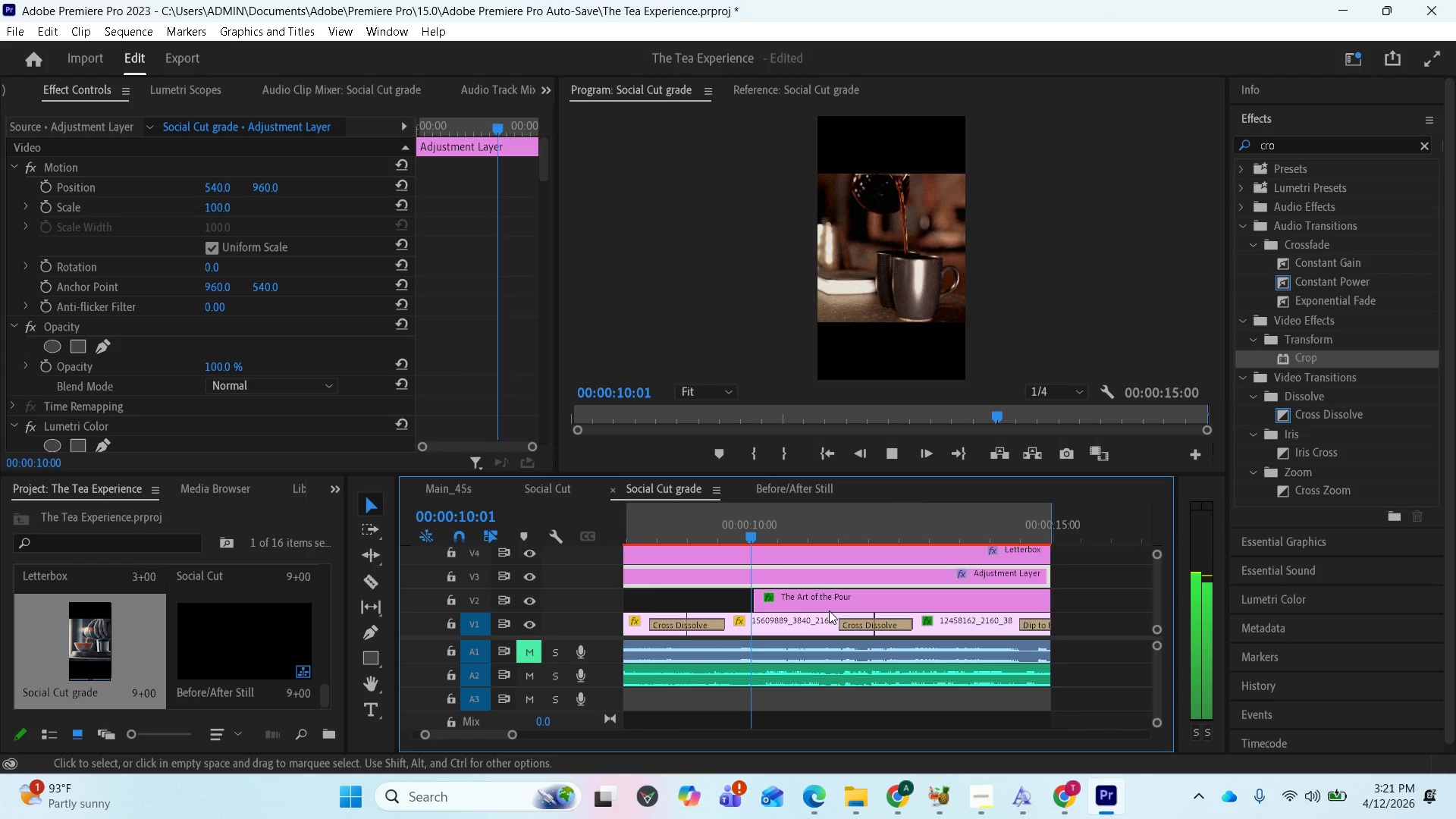 
key(Space)
 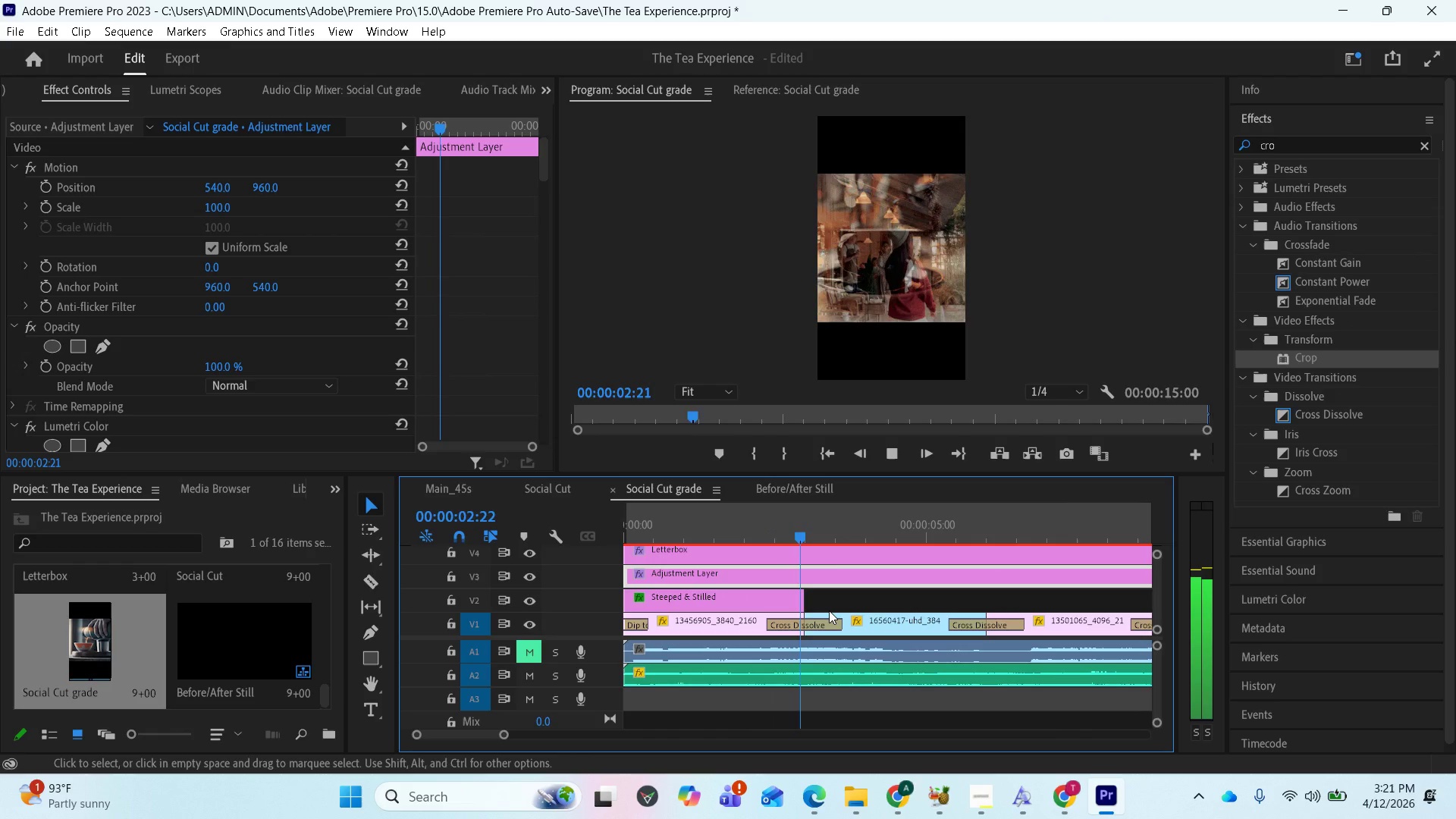 
wait(5.08)
 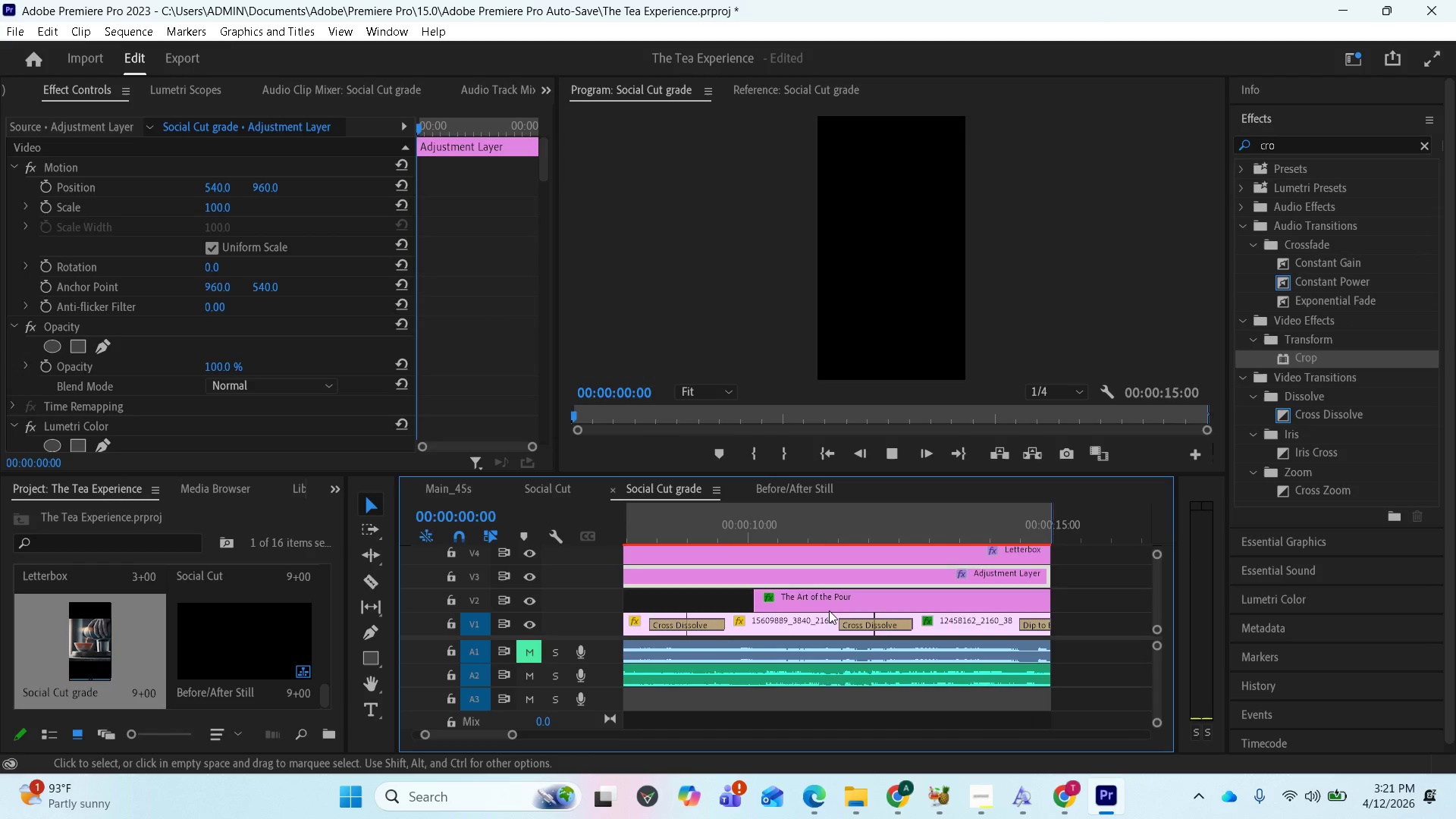 
key(Space)
 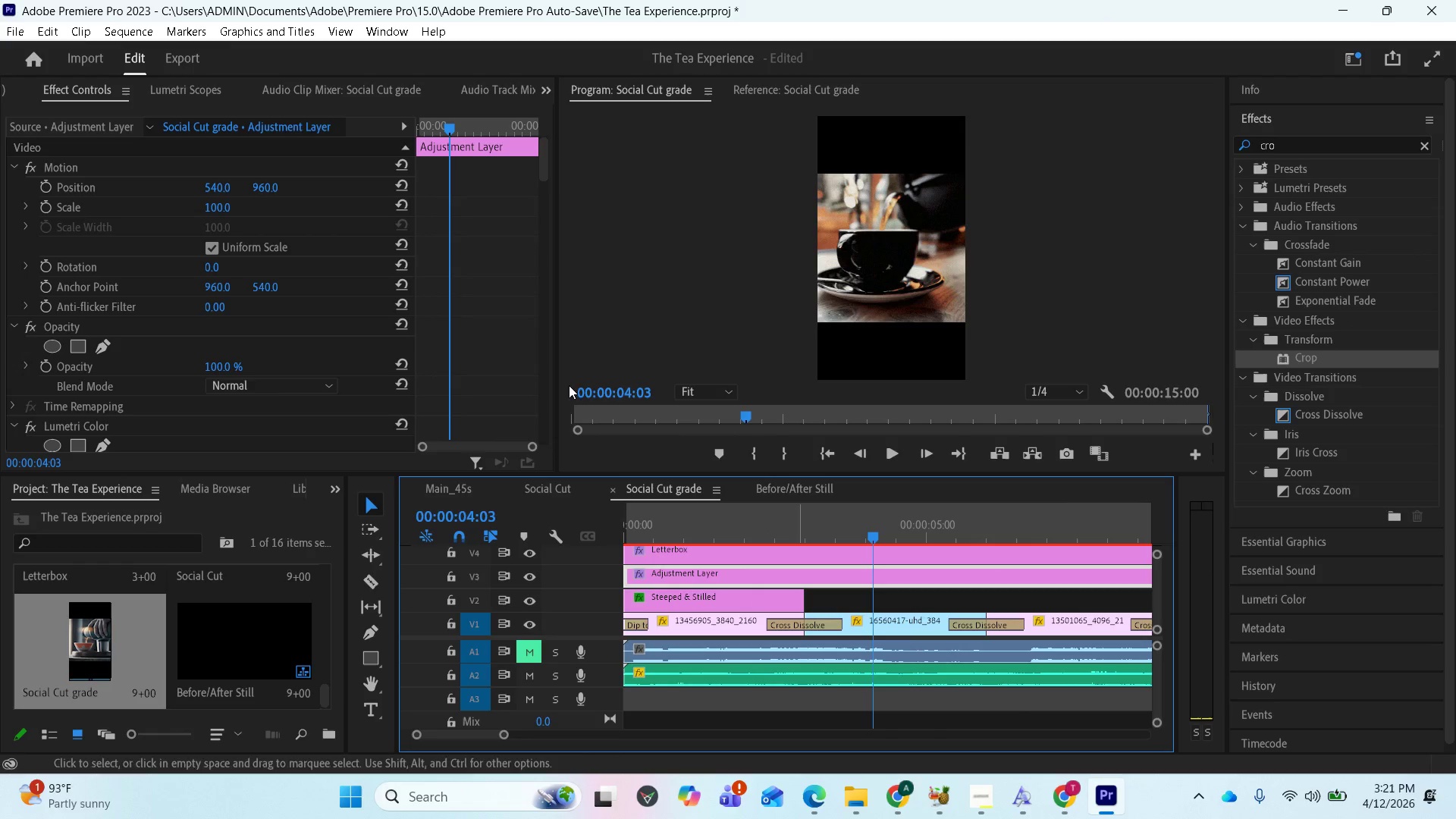 
scroll: coordinate [290, 401], scroll_direction: down, amount: 30.0
 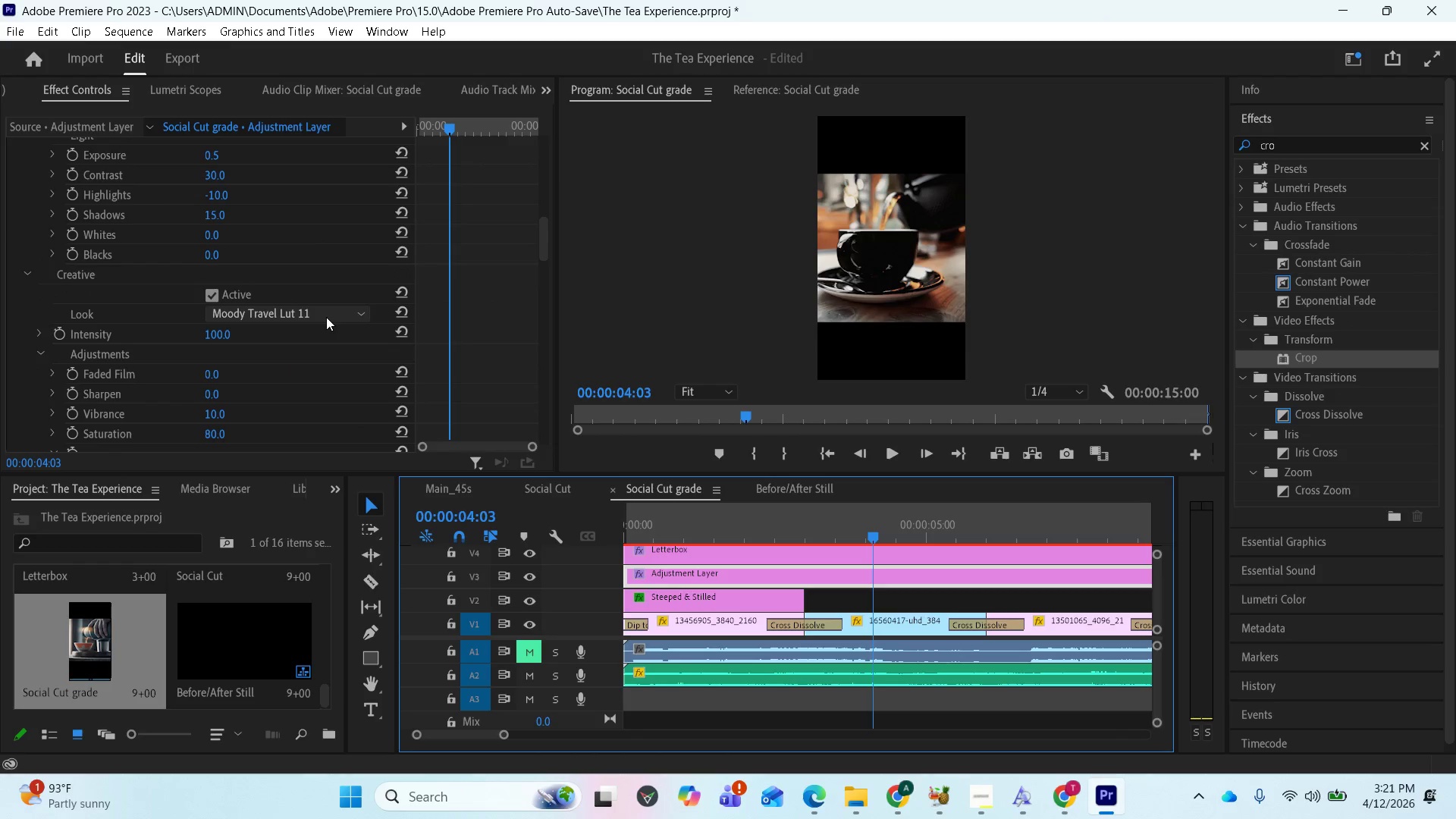 
left_click([326, 317])
 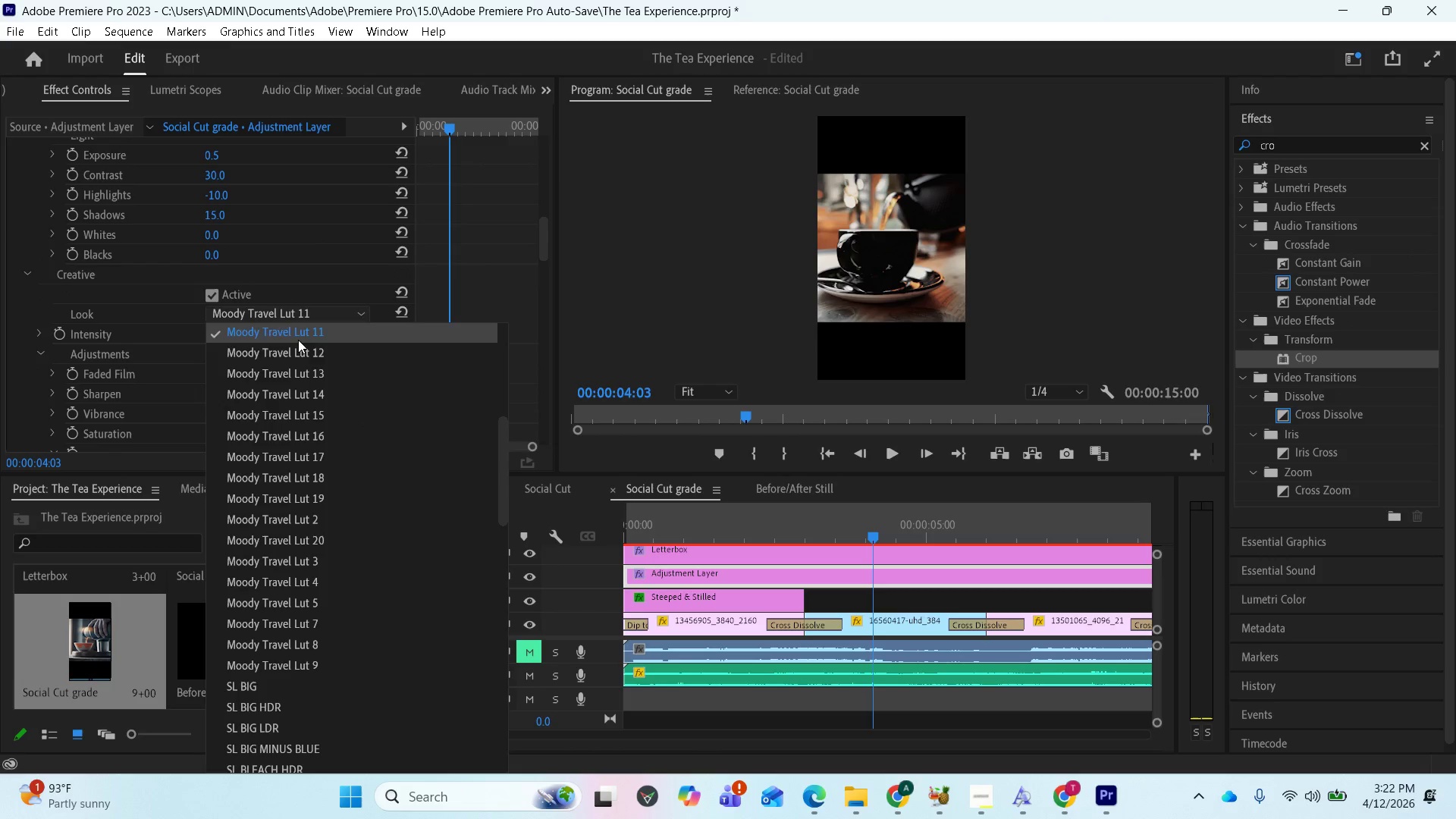 
scroll: coordinate [293, 345], scroll_direction: up, amount: 1.0
 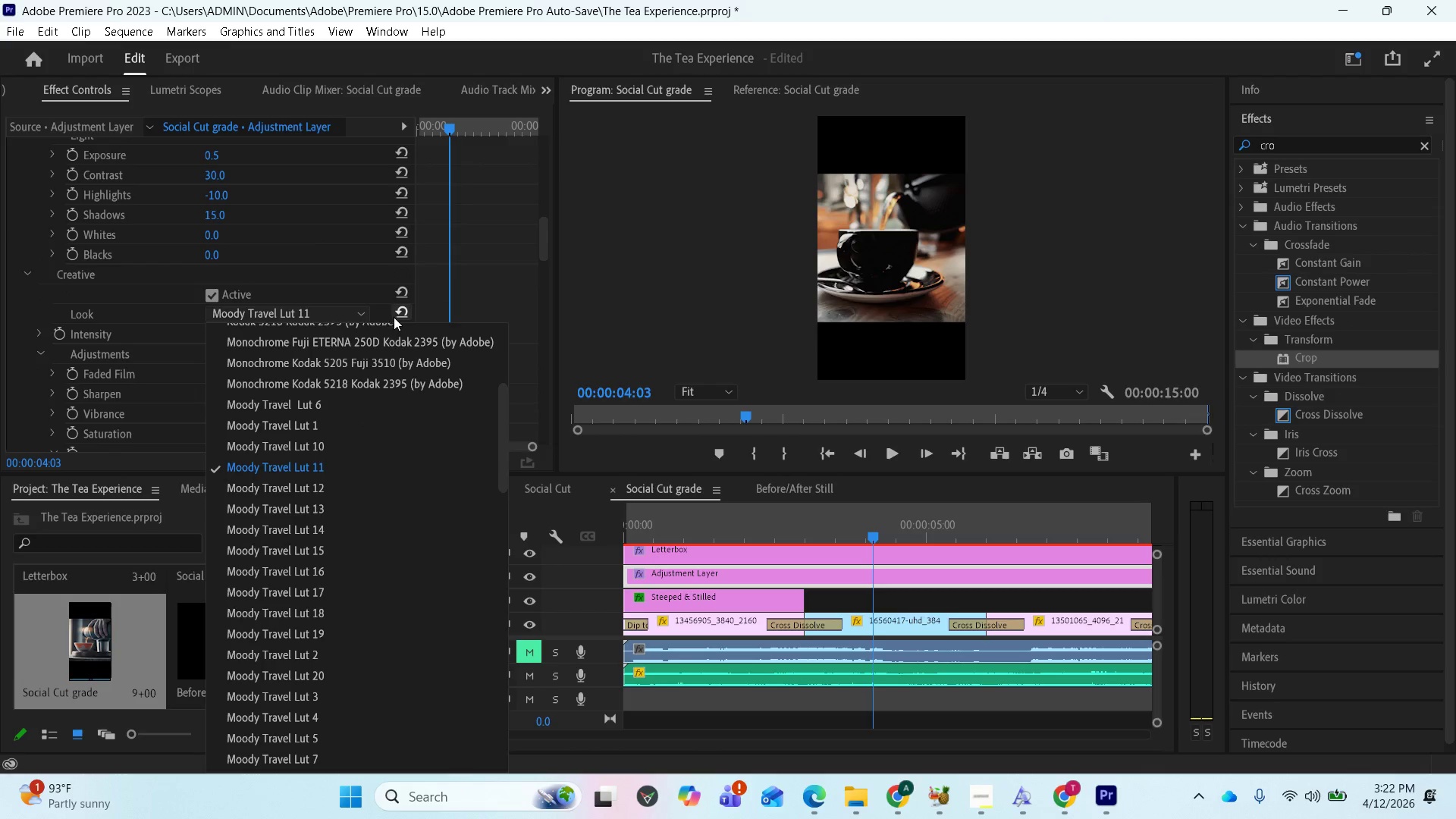 
left_click([403, 312])
 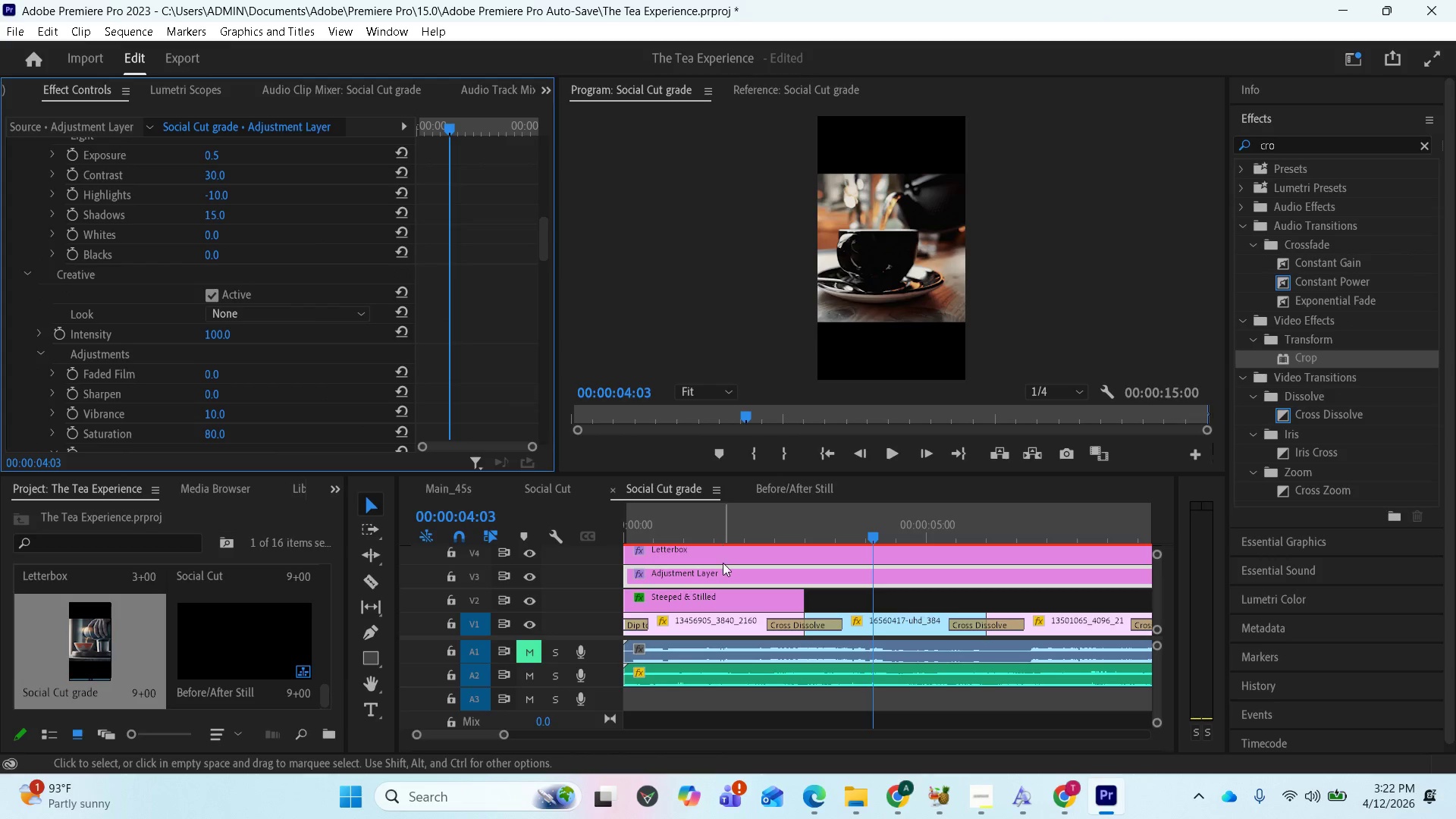 
mouse_move([739, 565])
 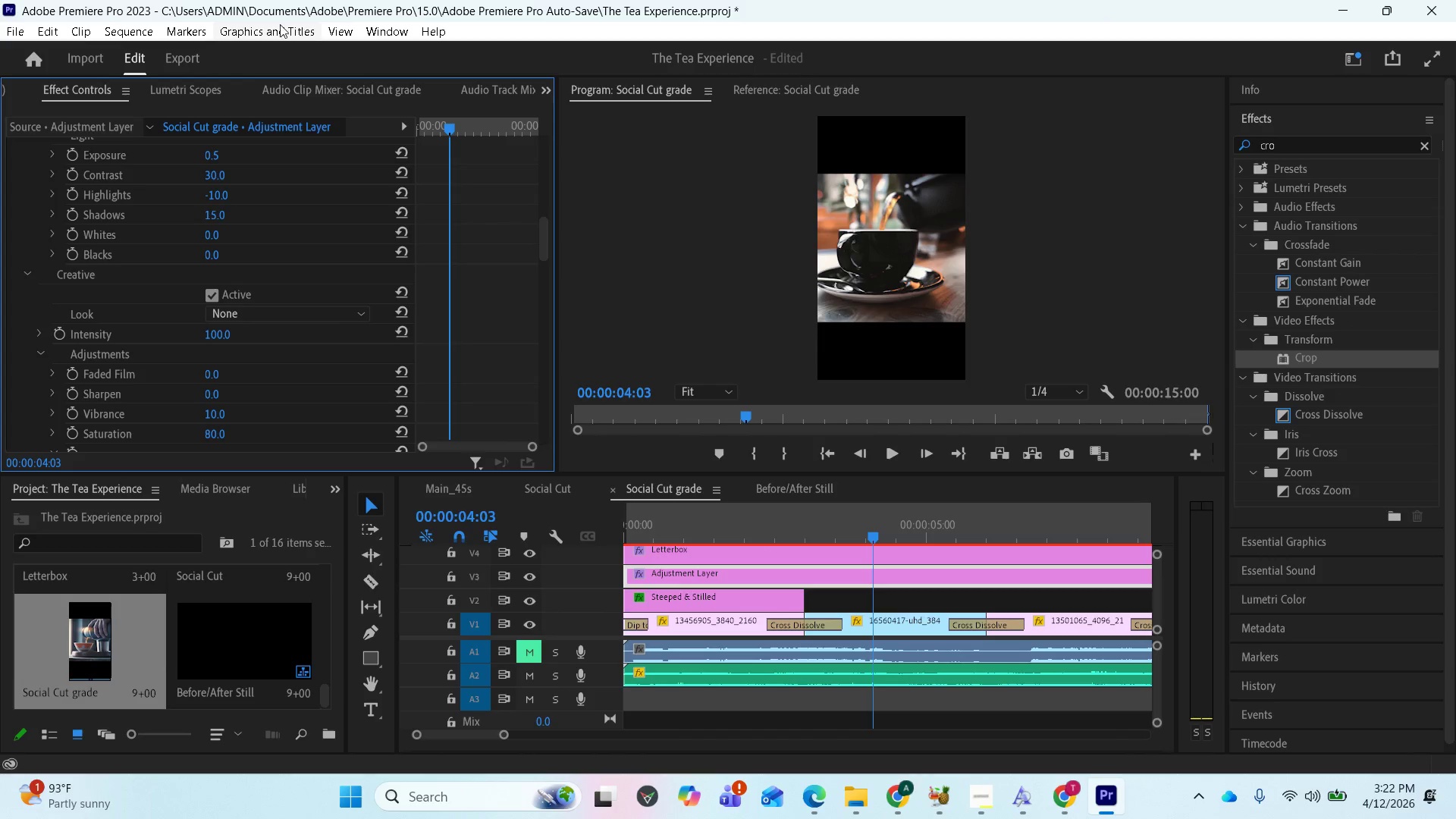 
wait(7.09)
 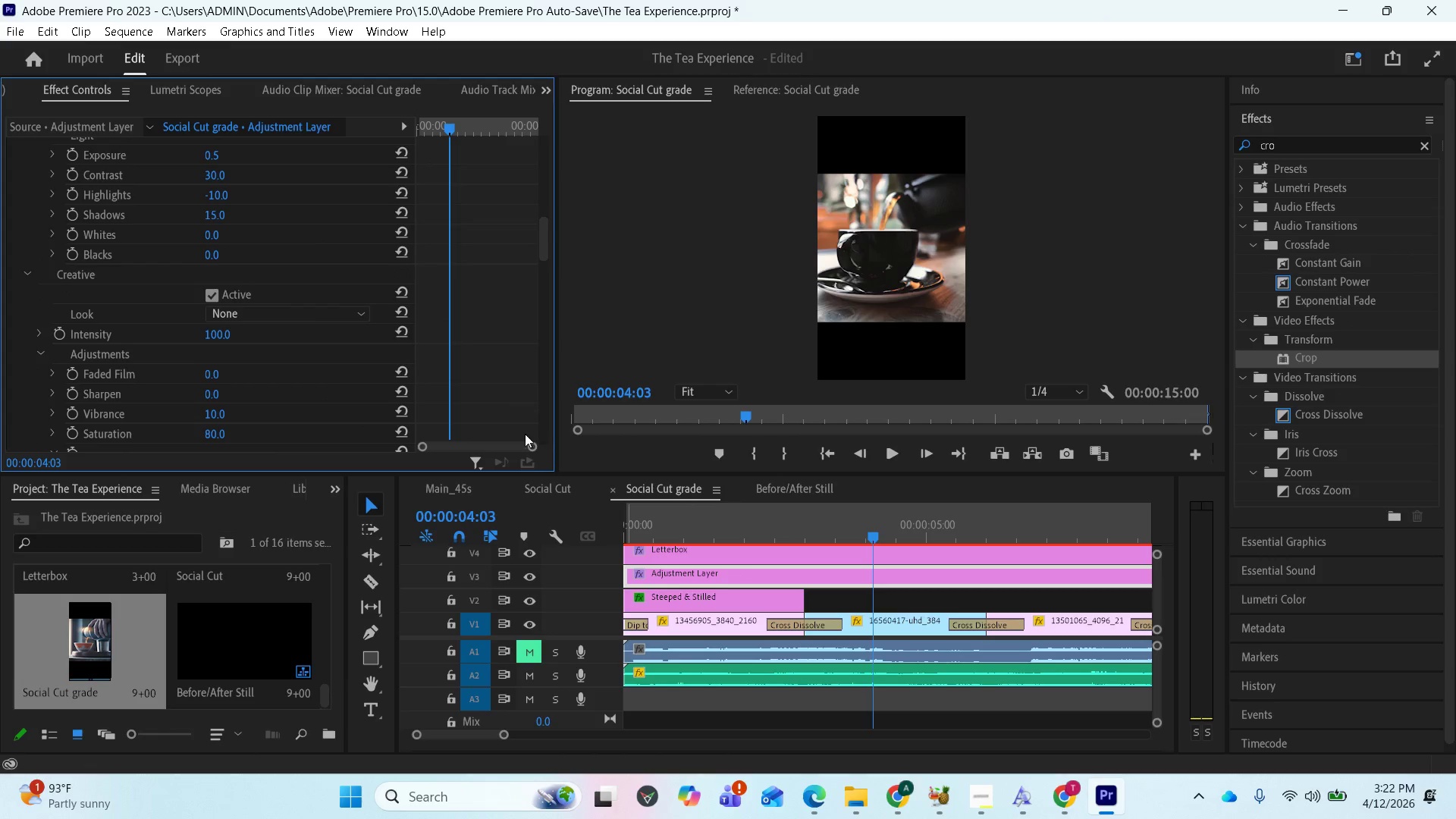 
left_click([179, 55])
 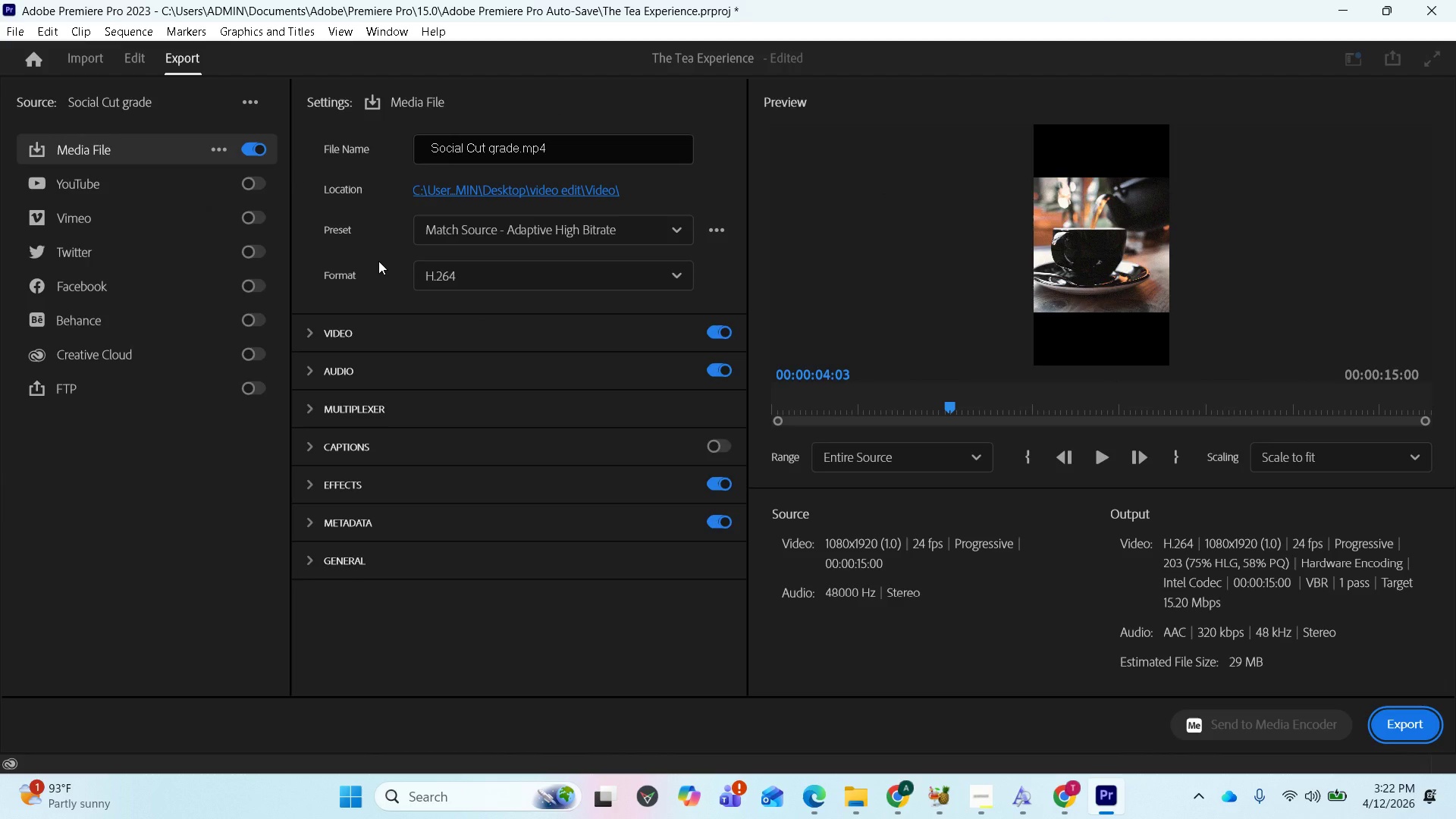 
wait(6.81)
 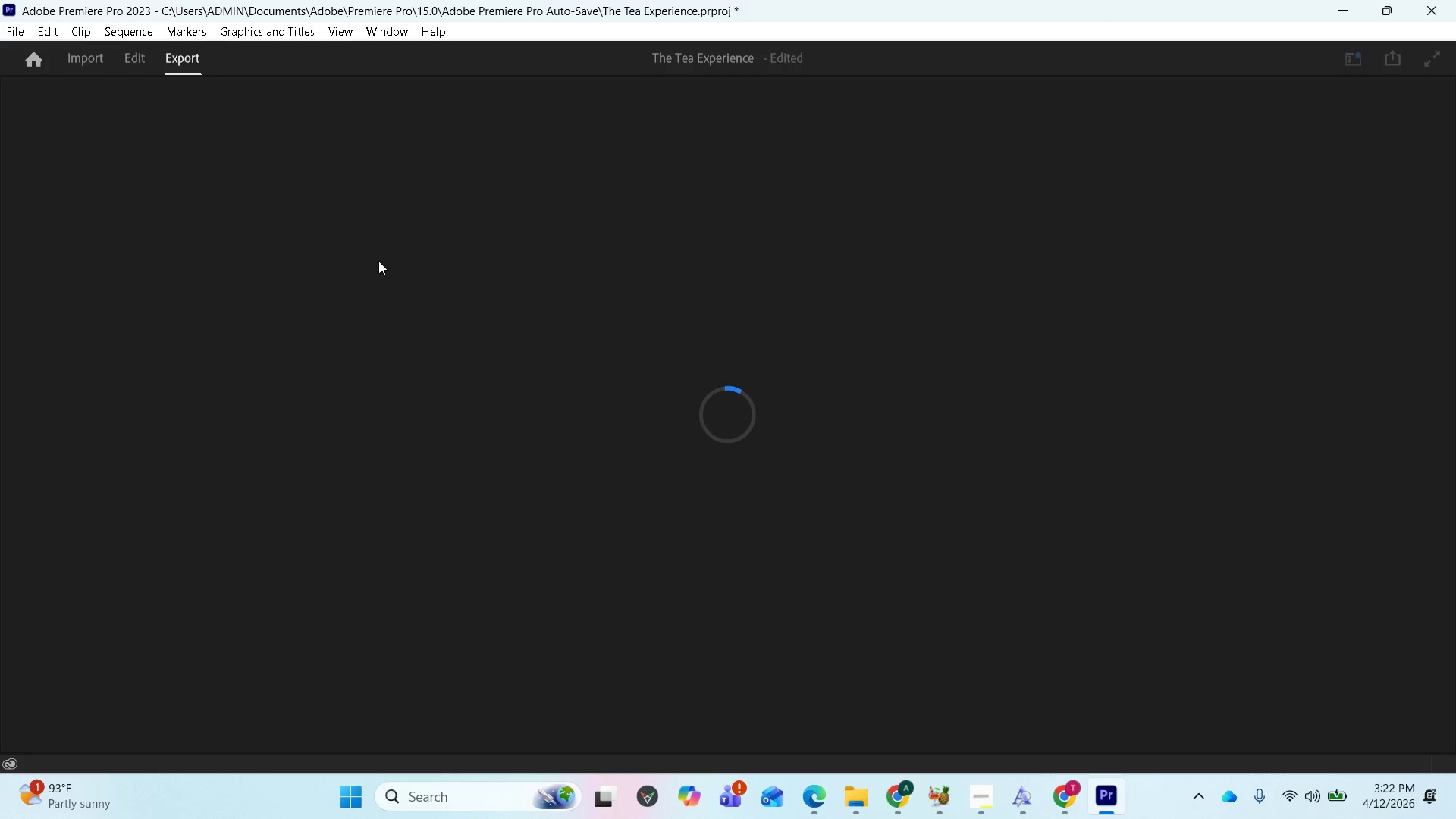 
key(Space)
 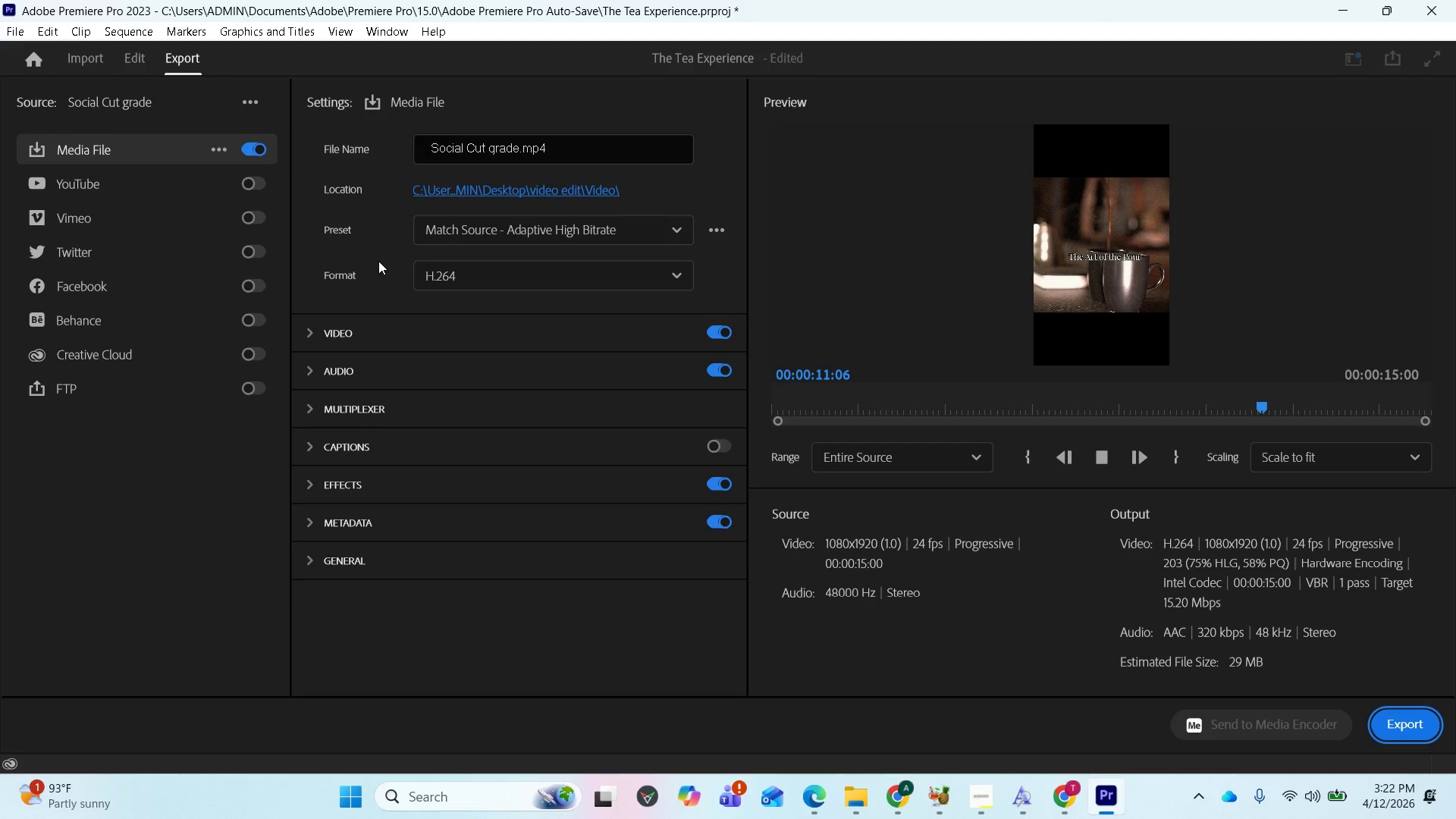 
wait(15.17)
 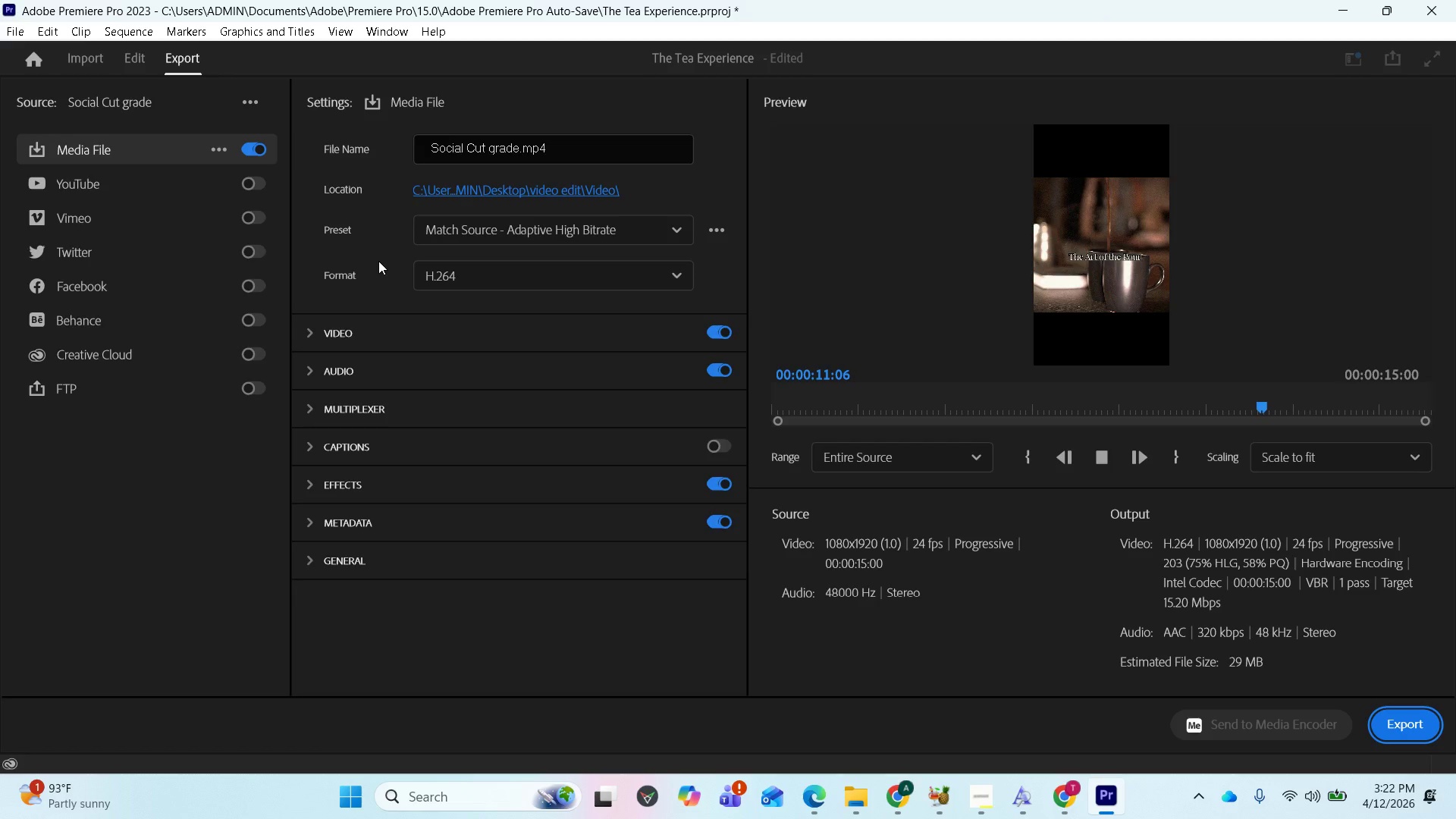 
key(Space)
 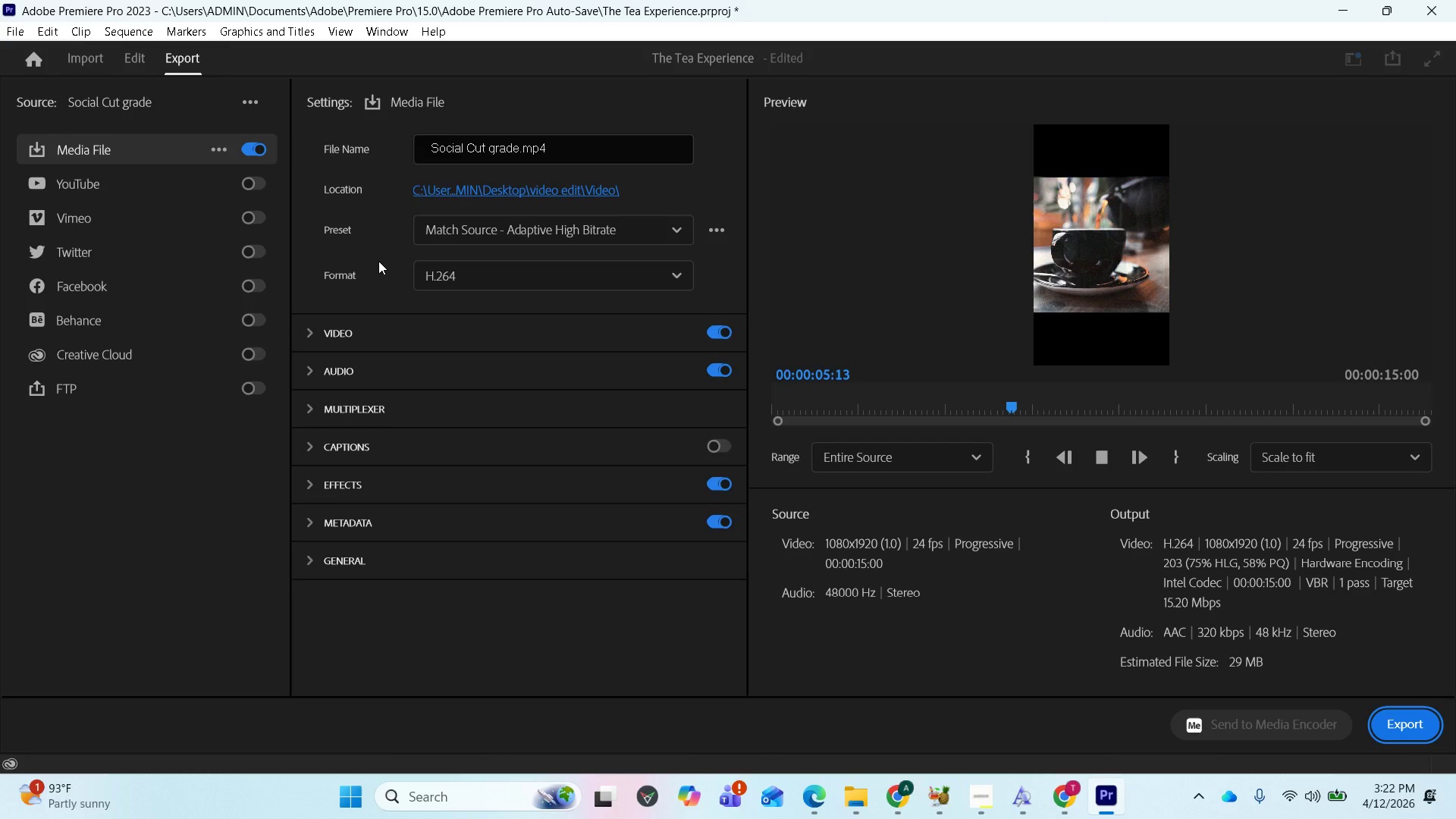 
wait(13.36)
 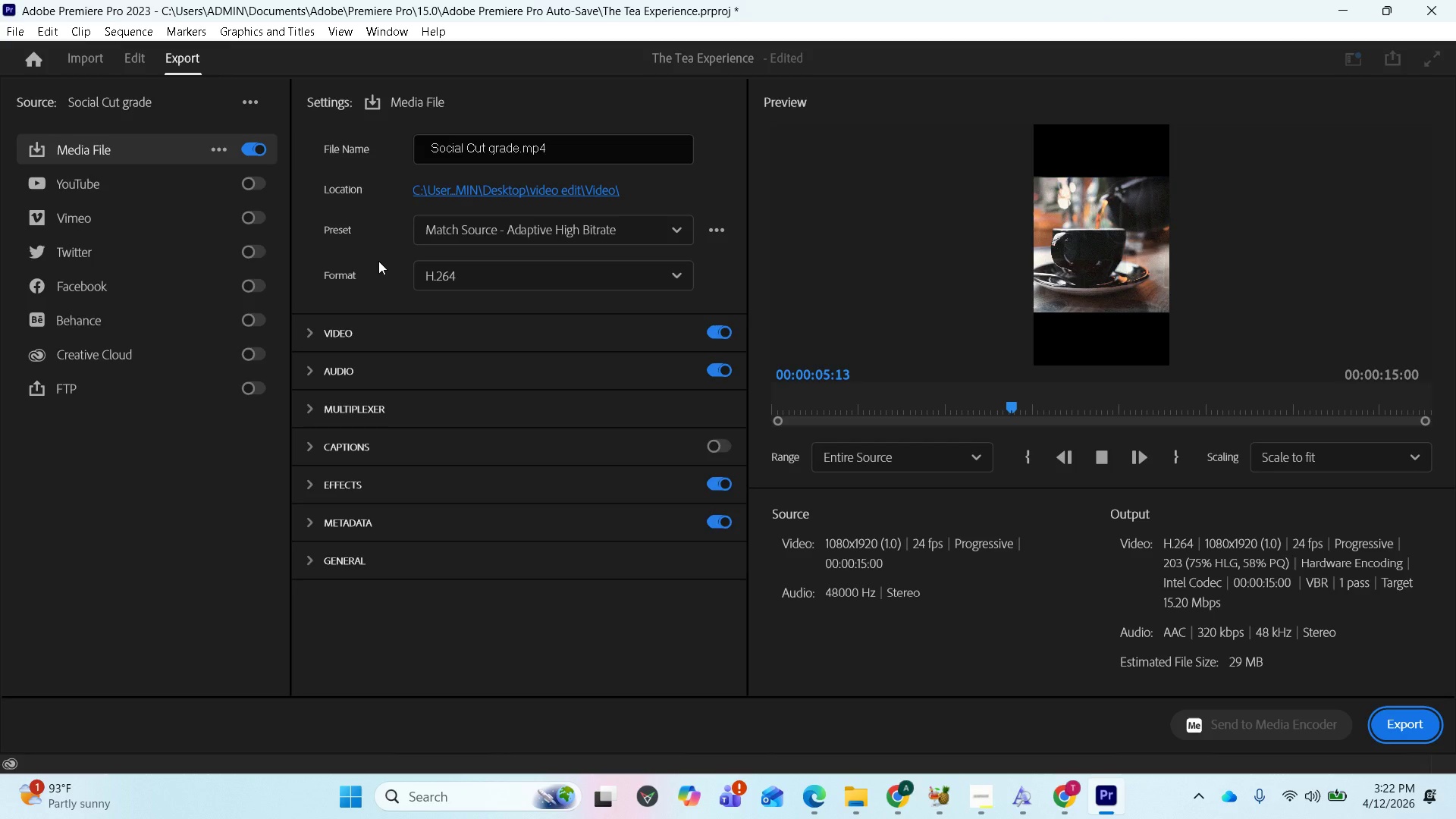 
key(Space)
 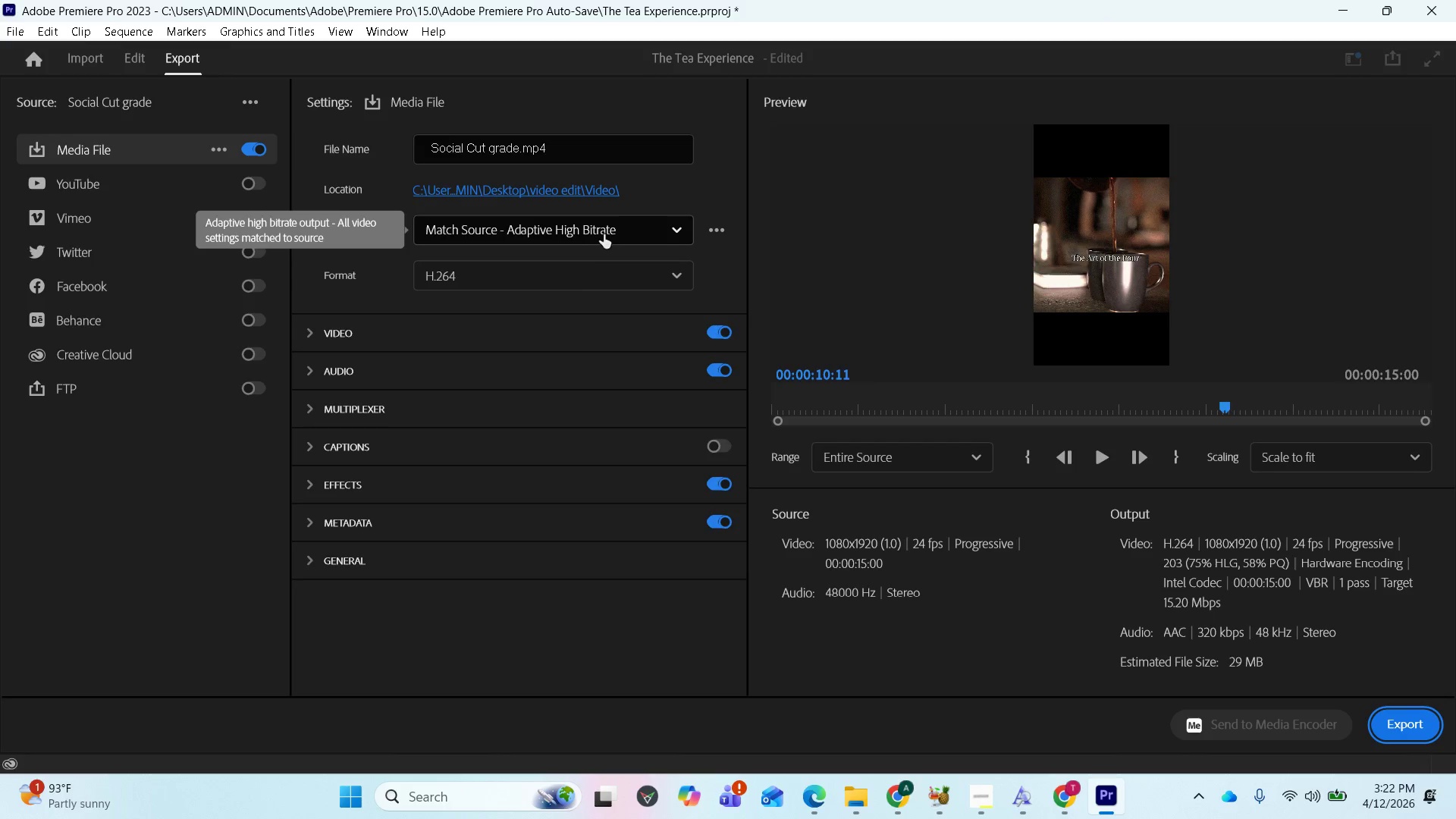 
wait(11.08)
 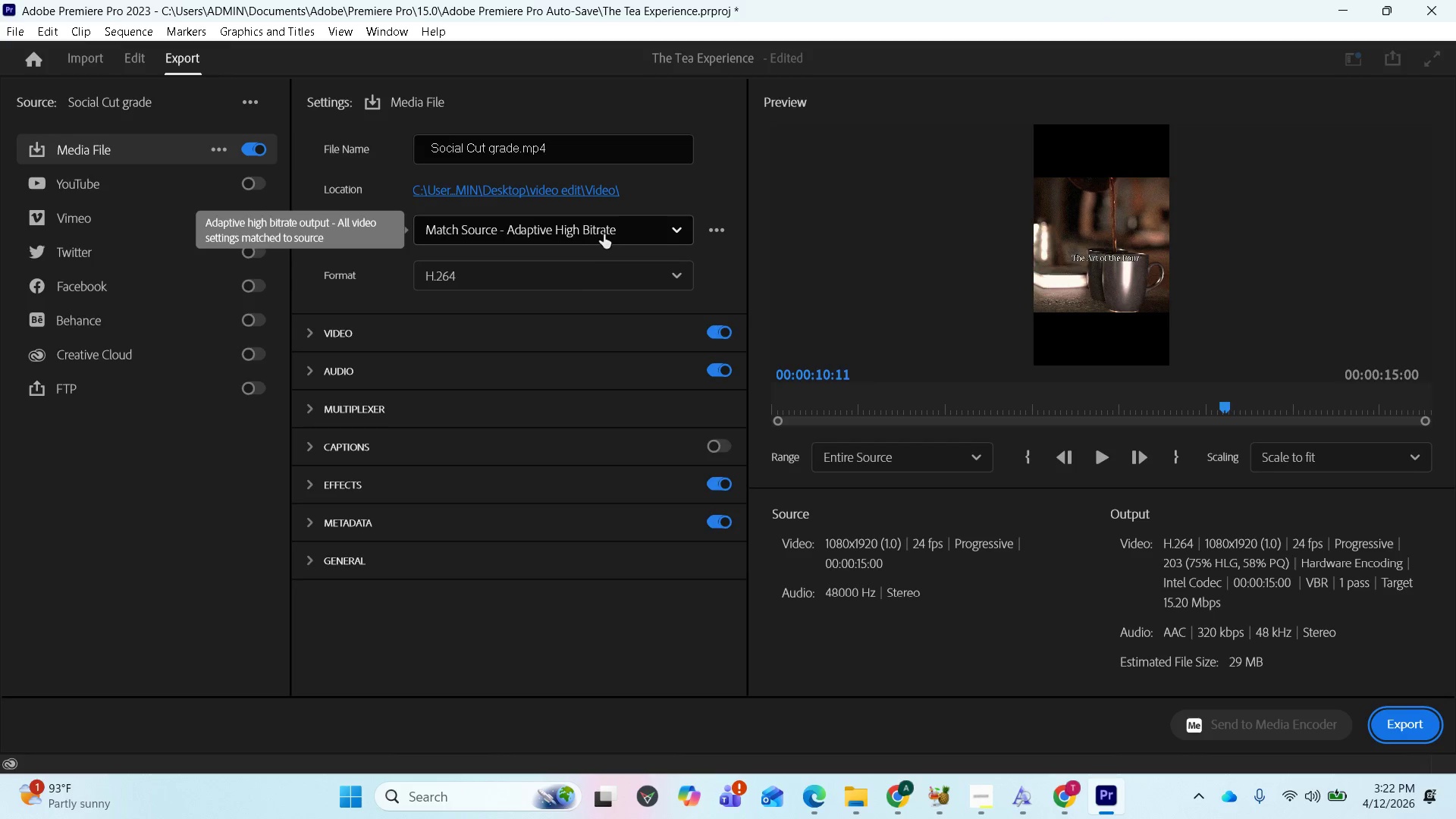 
left_click([1397, 727])
 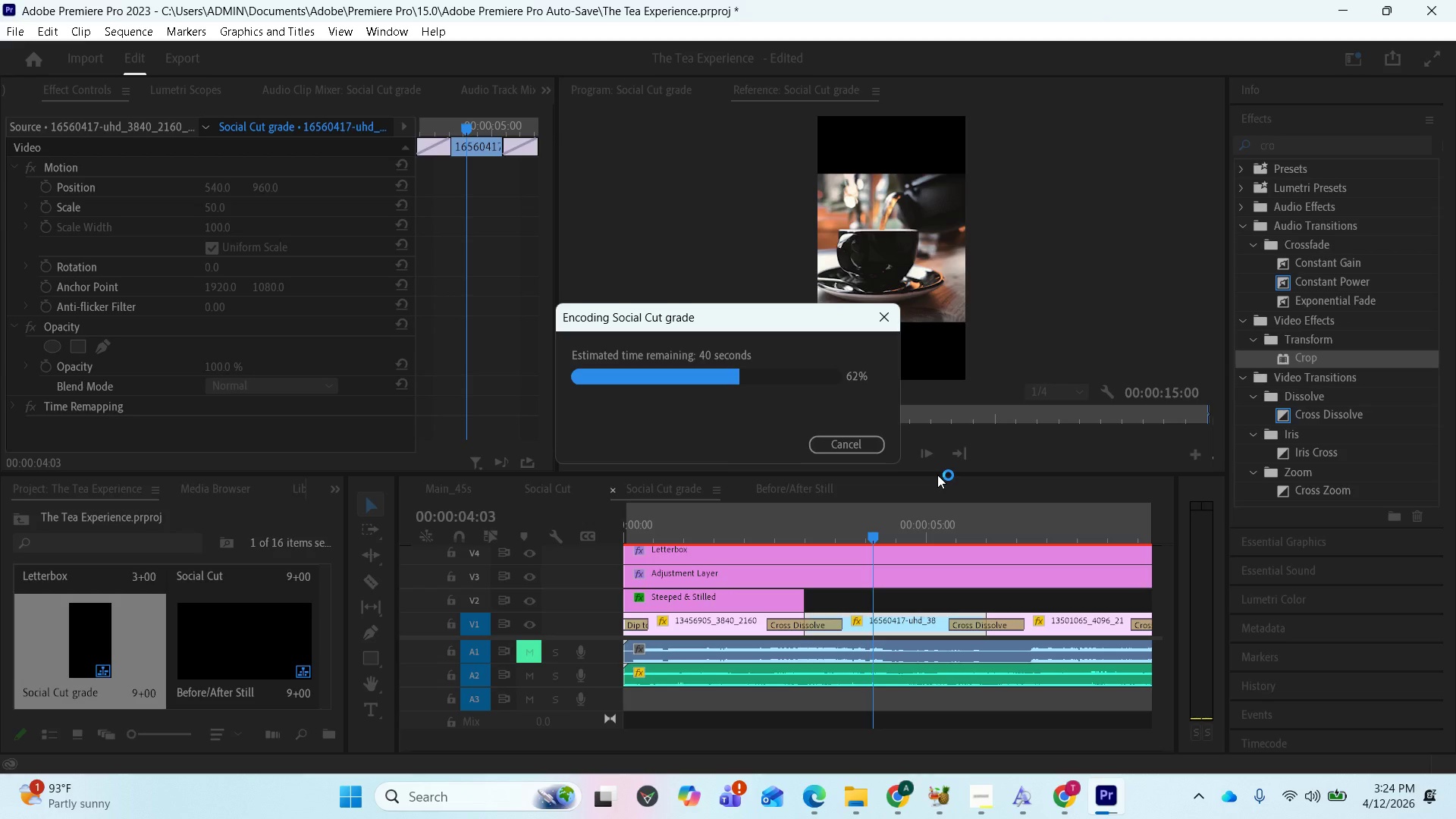 
wait(78.84)
 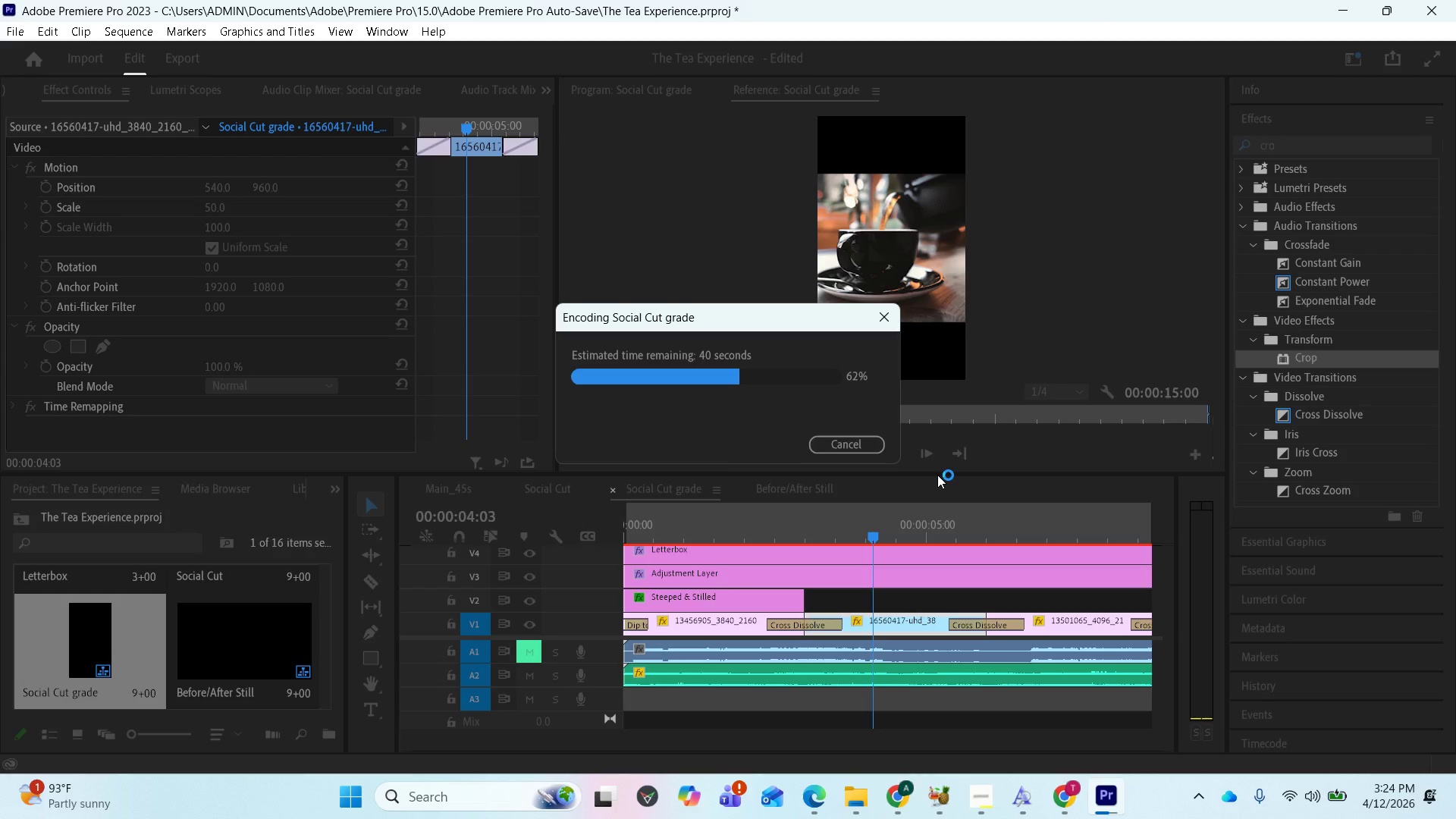 
left_click([984, 789])